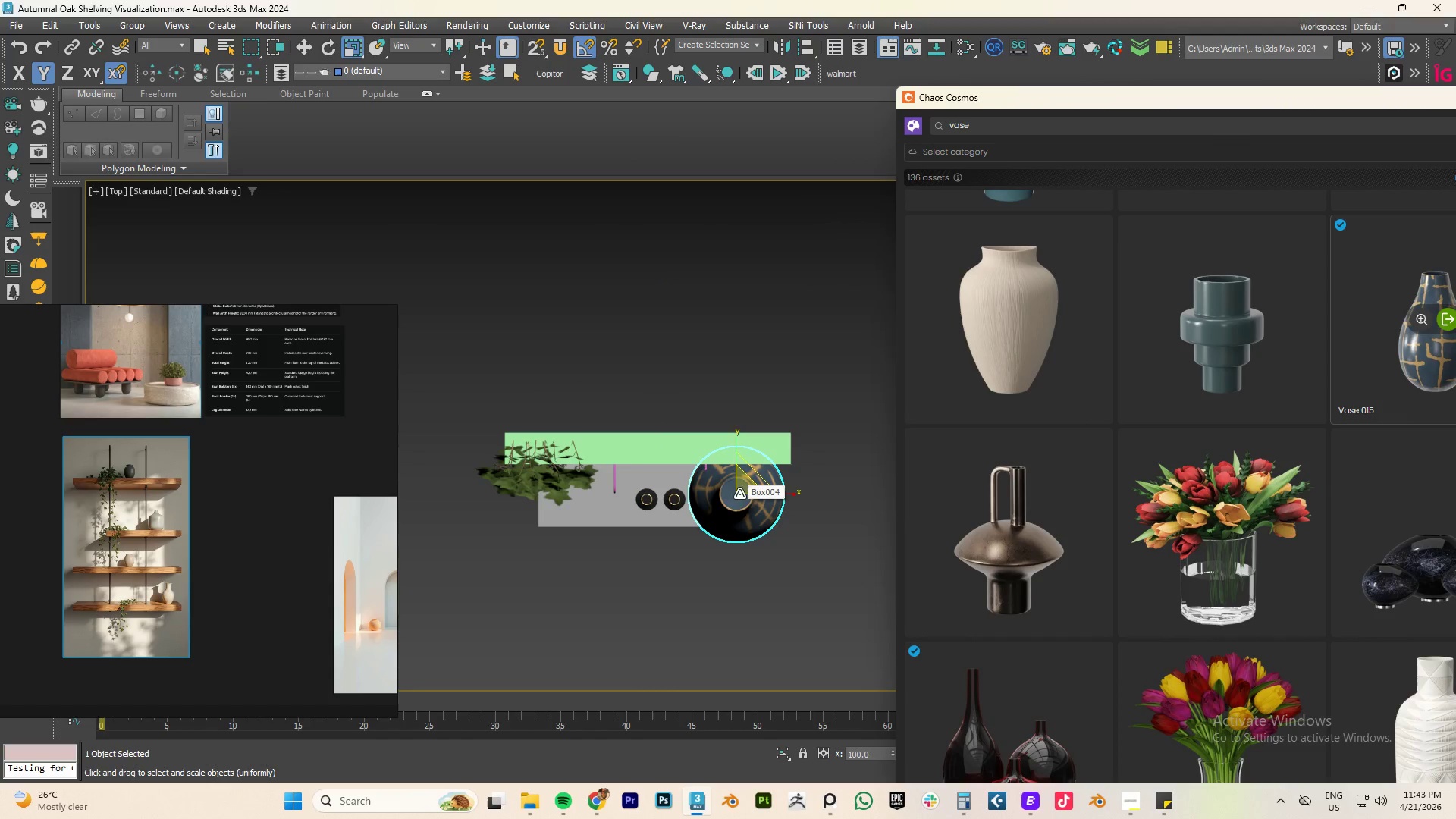 
left_click_drag(start_coordinate=[745, 489], to_coordinate=[608, 682])
 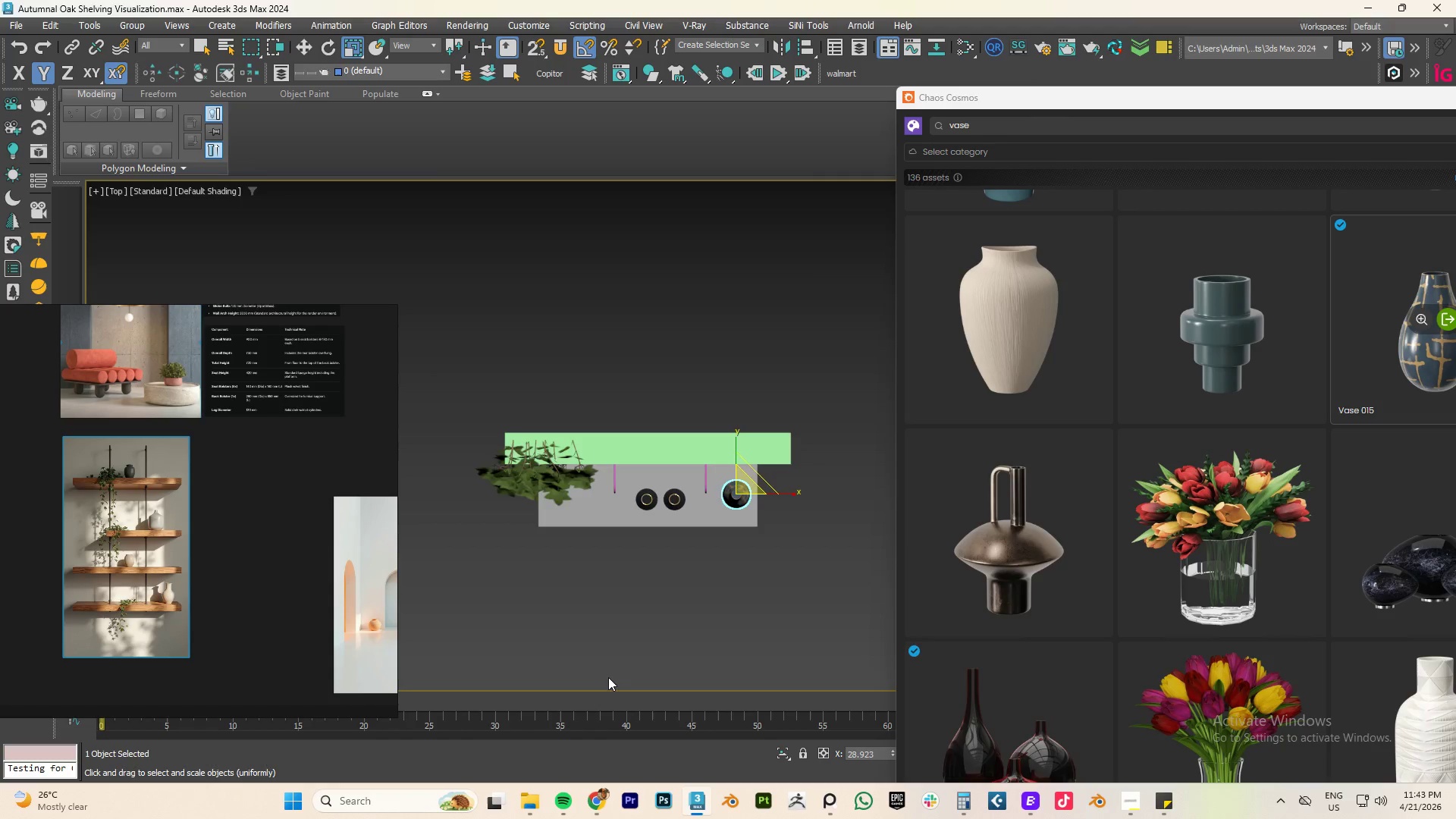 
type(fz)
 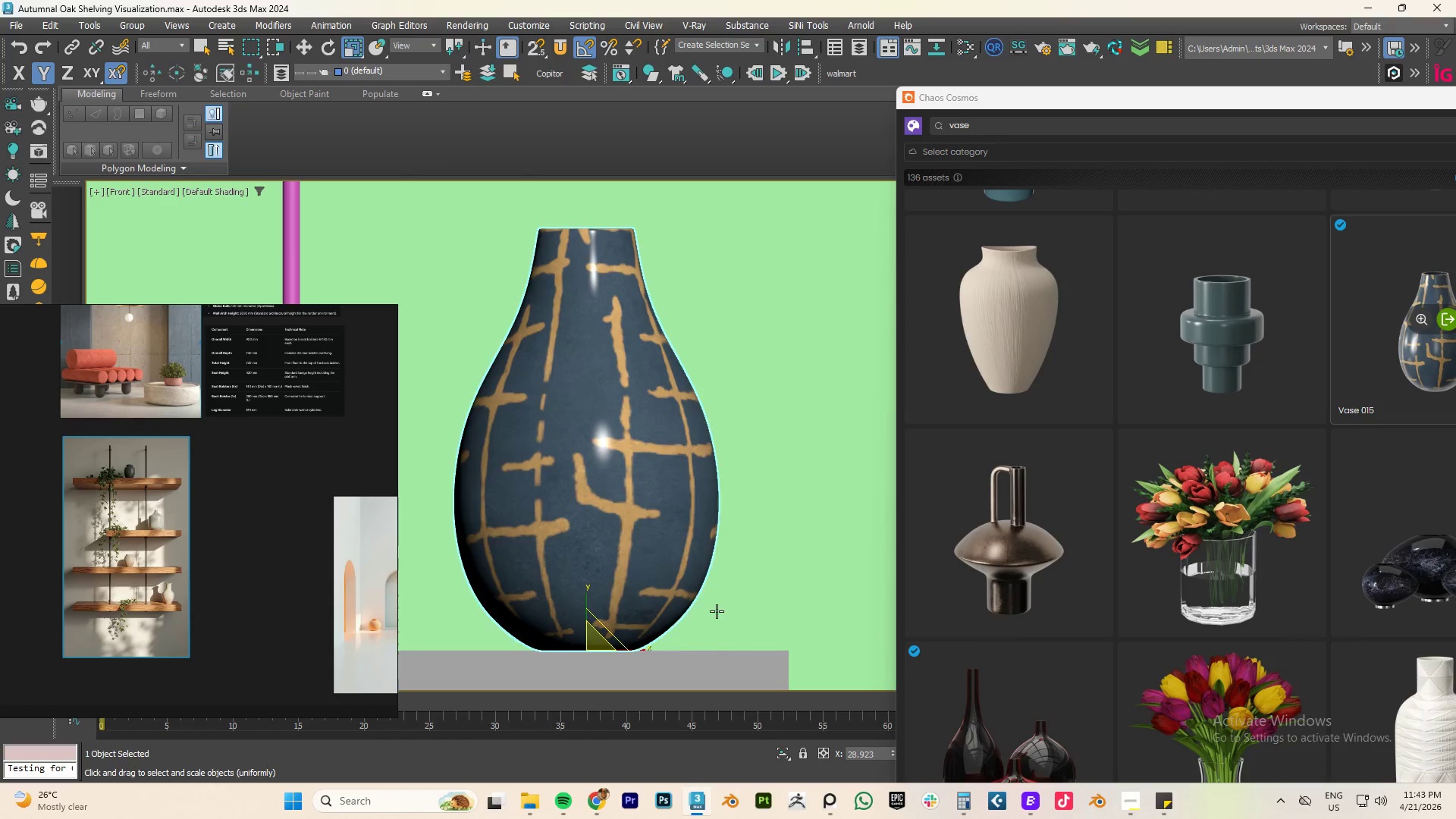 
scroll: coordinate [722, 579], scroll_direction: down, amount: 8.0
 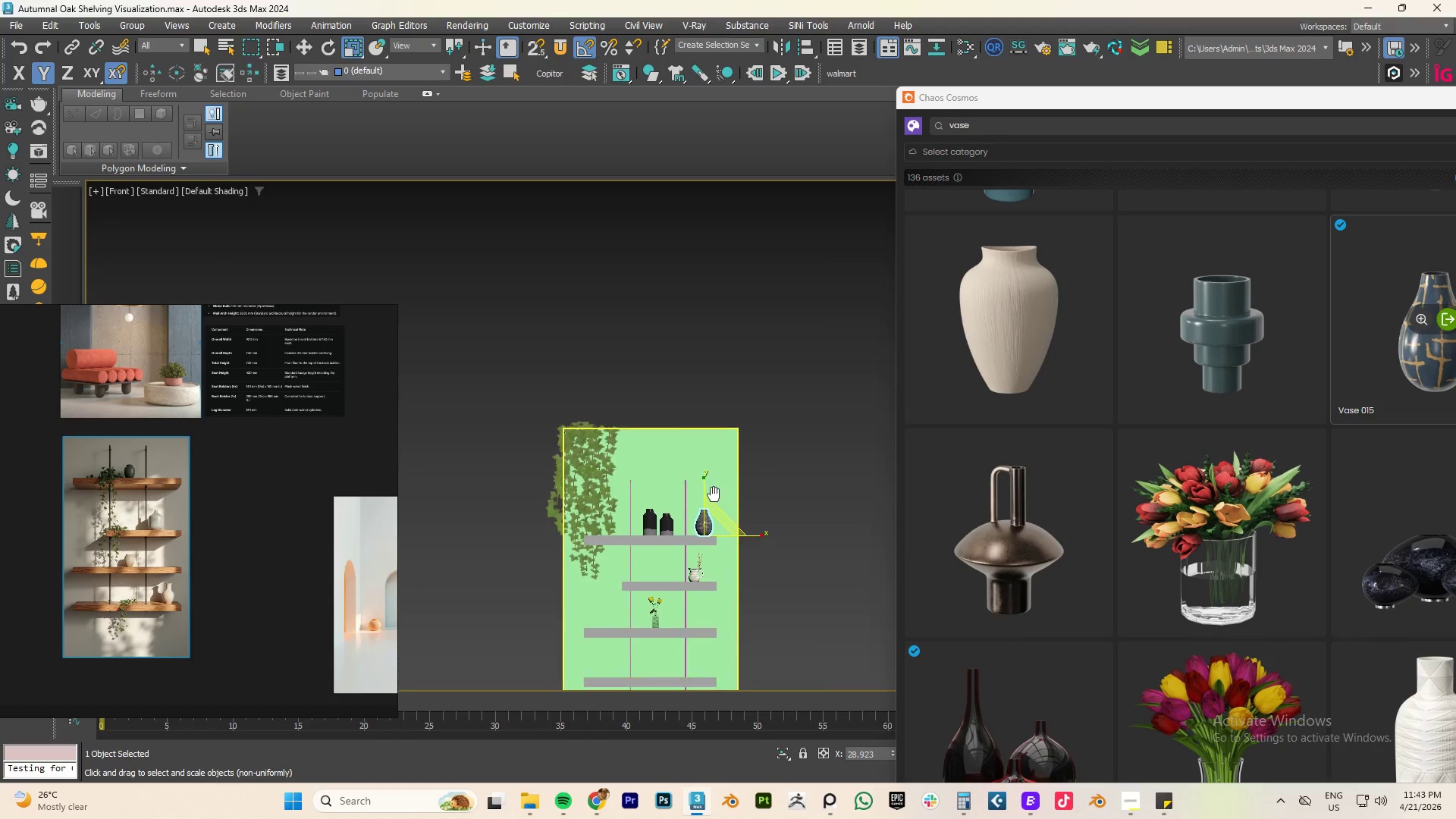 
key(W)
 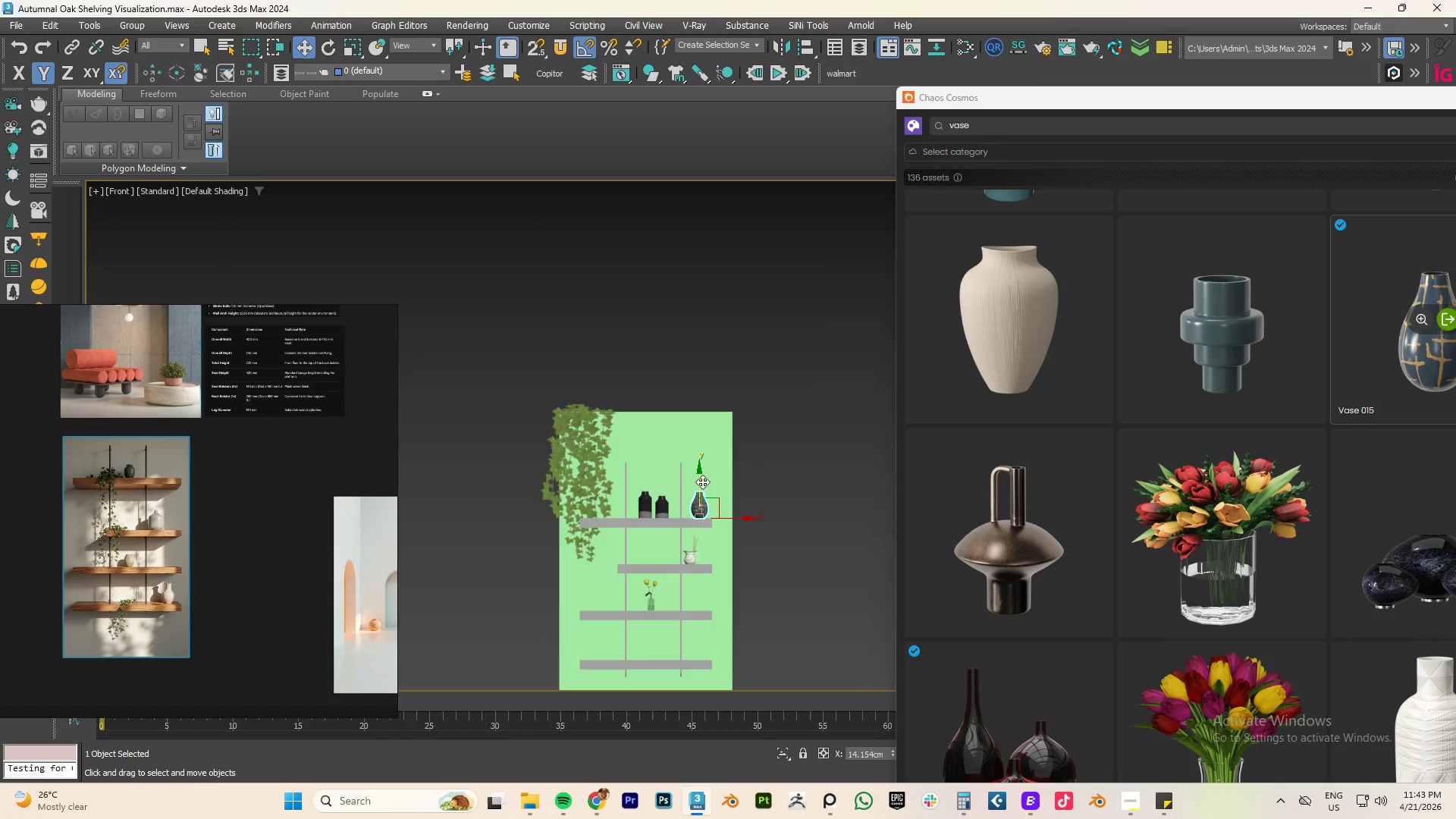 
left_click_drag(start_coordinate=[699, 479], to_coordinate=[689, 621])
 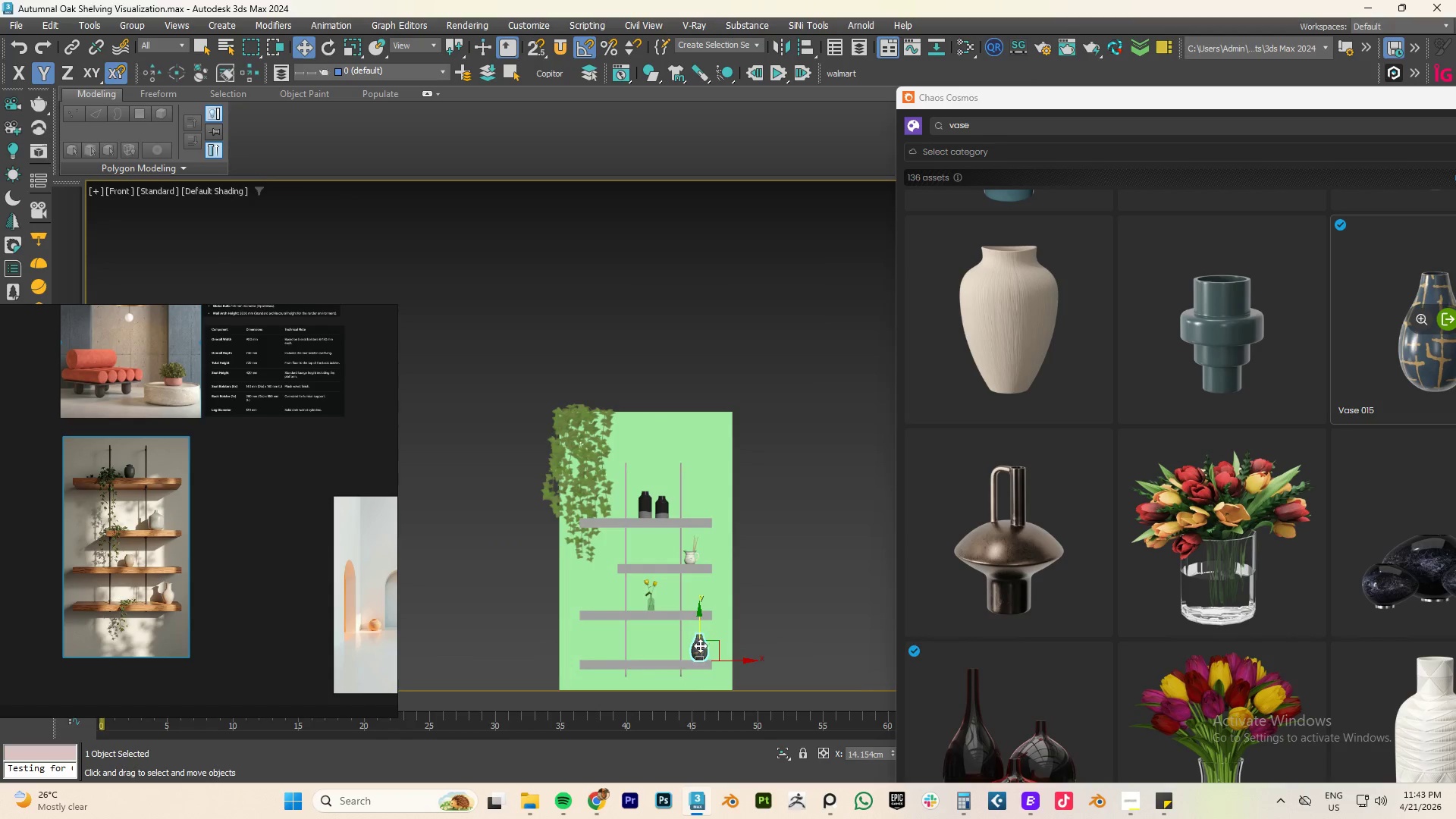 
scroll: coordinate [768, 535], scroll_direction: up, amount: 8.0
 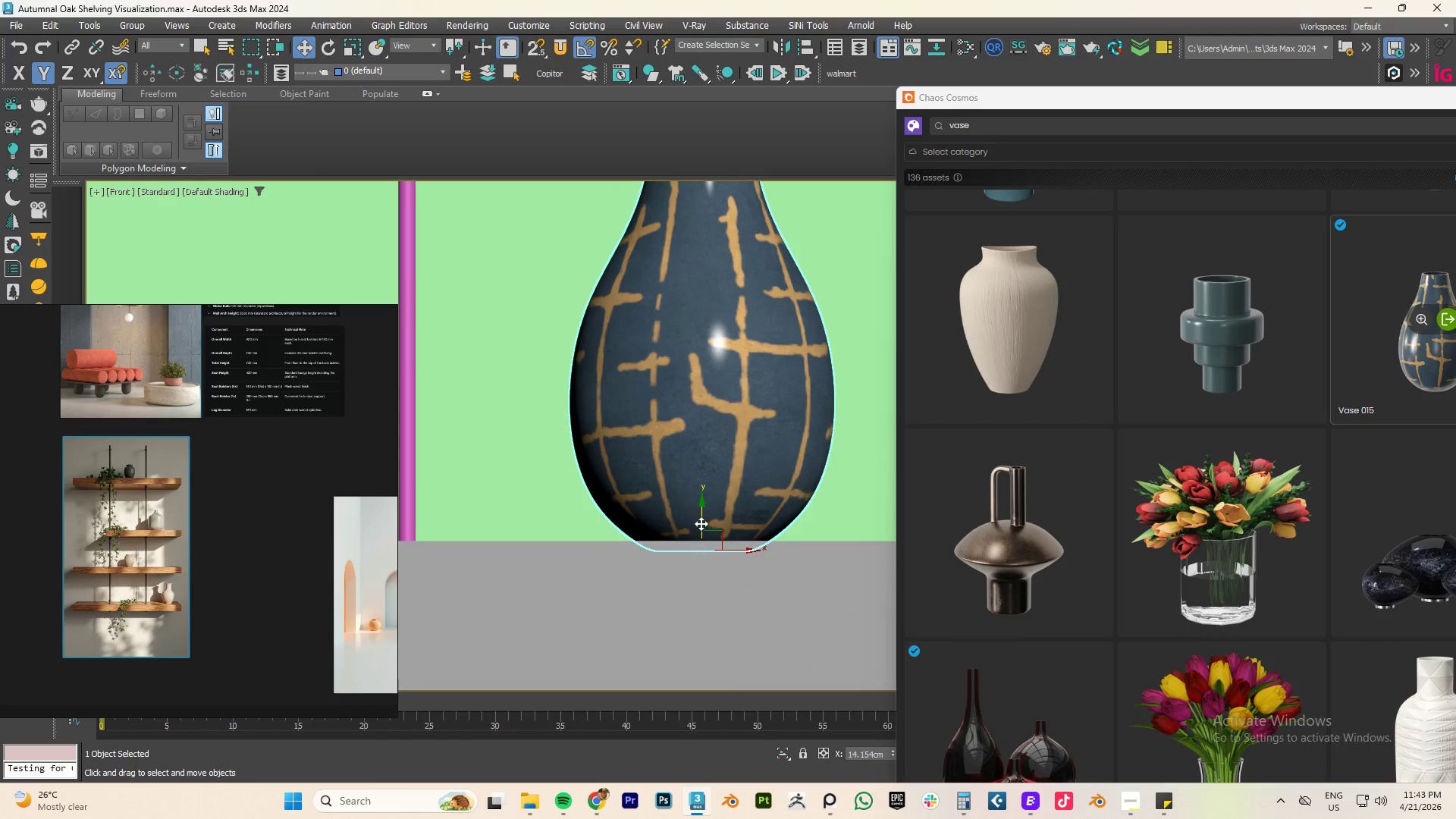 
left_click_drag(start_coordinate=[701, 520], to_coordinate=[703, 510])
 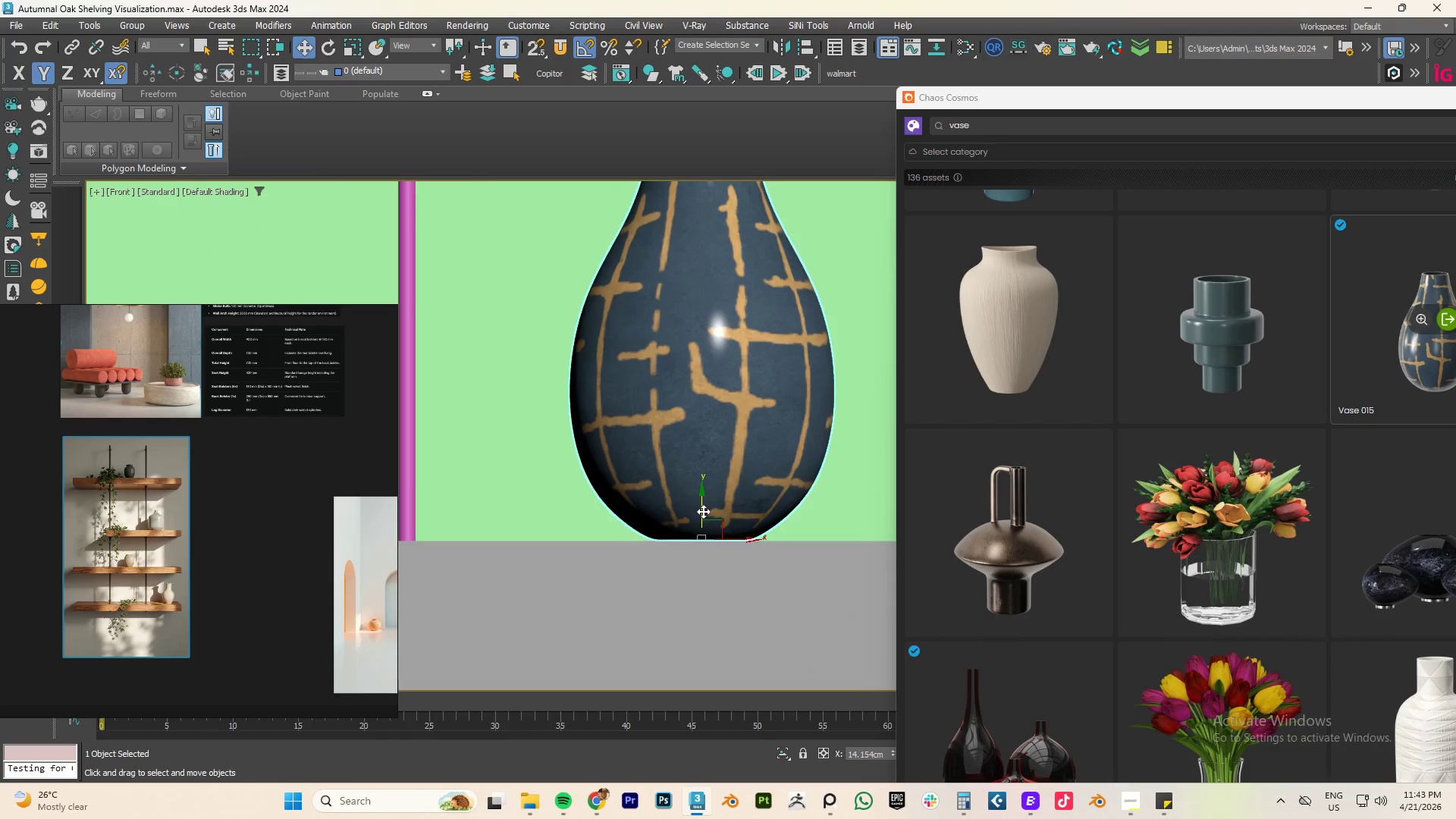 
scroll: coordinate [701, 531], scroll_direction: down, amount: 5.0
 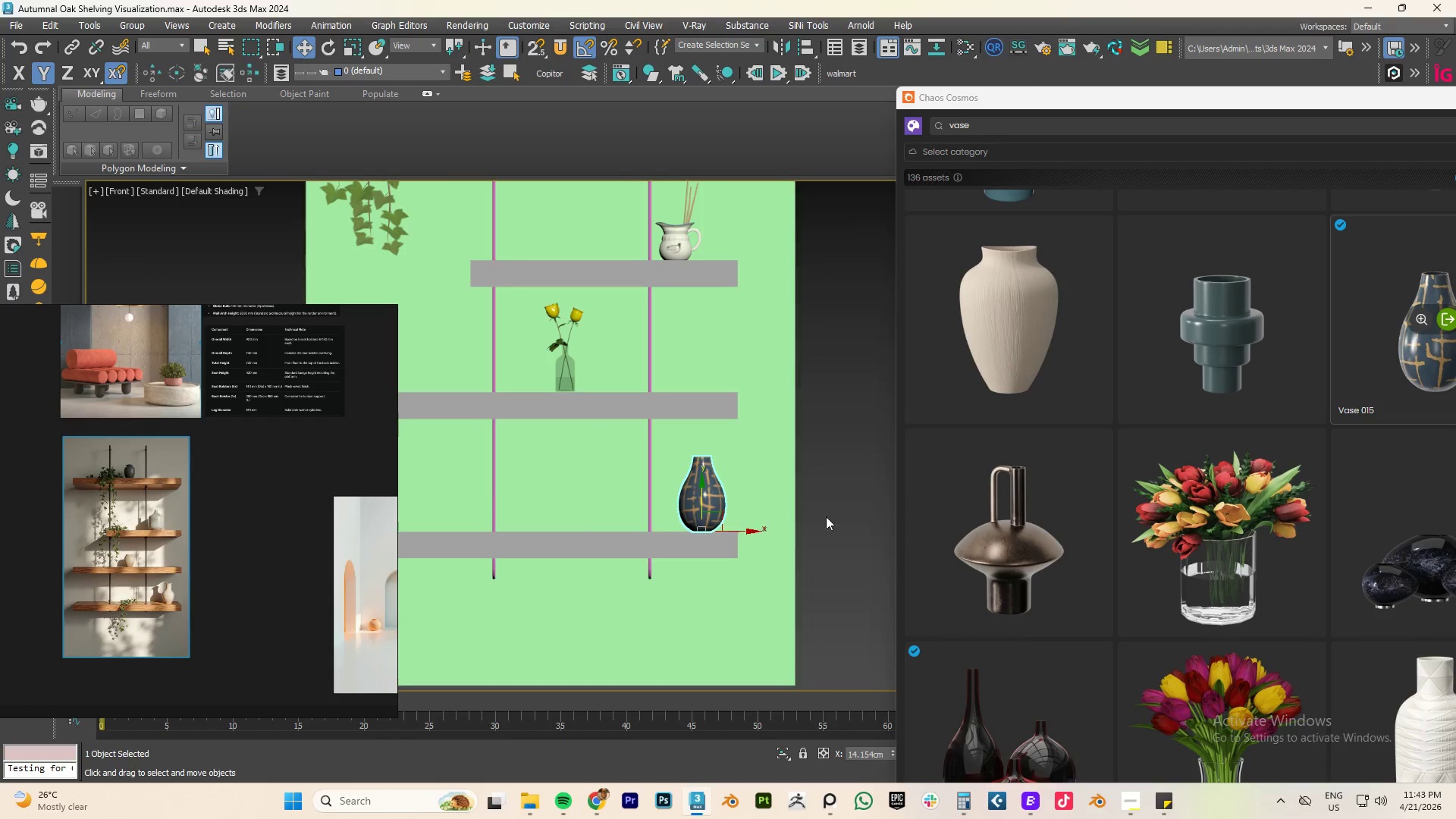 
left_click([830, 515])
 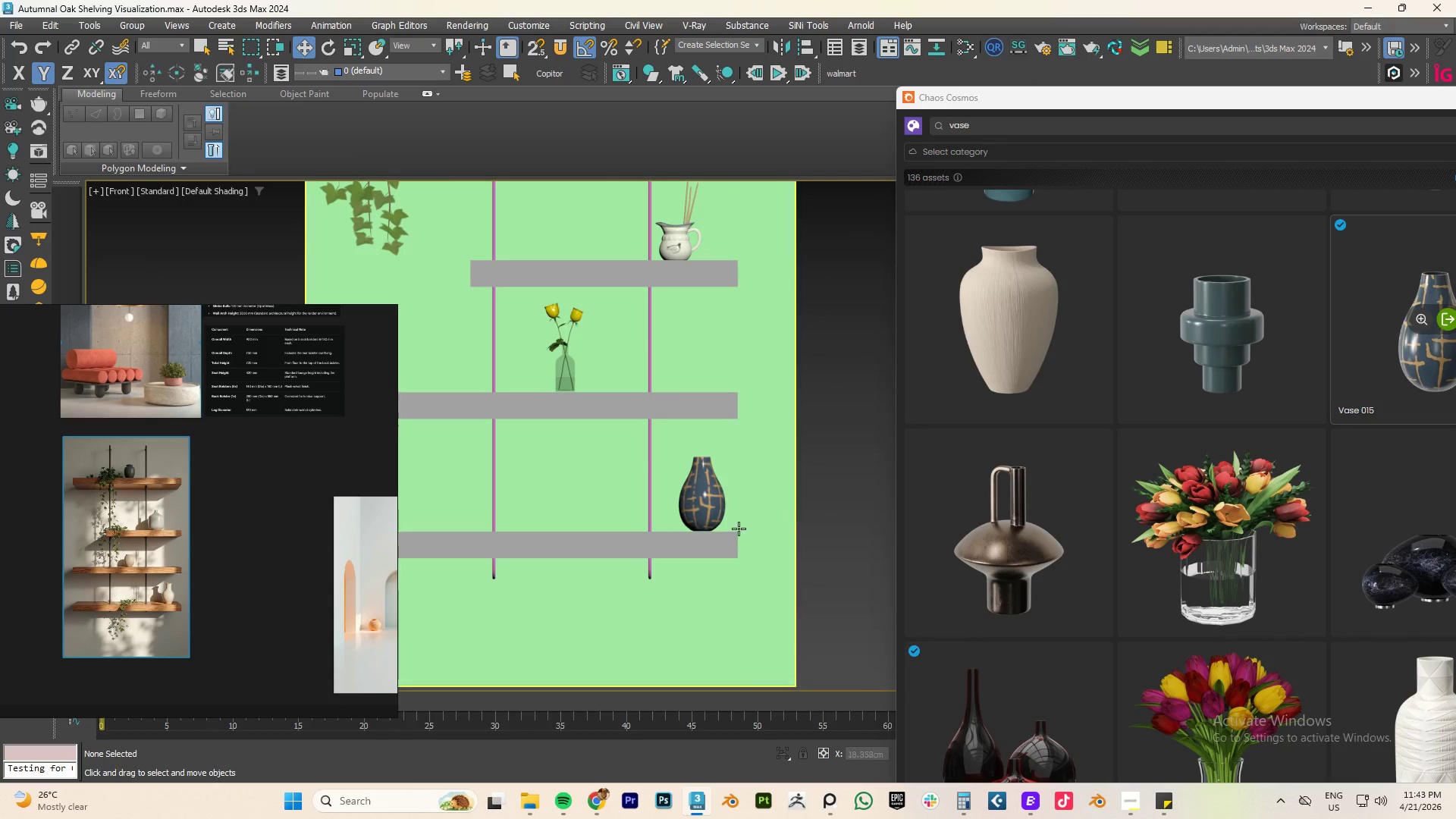 
scroll: coordinate [697, 518], scroll_direction: up, amount: 8.0
 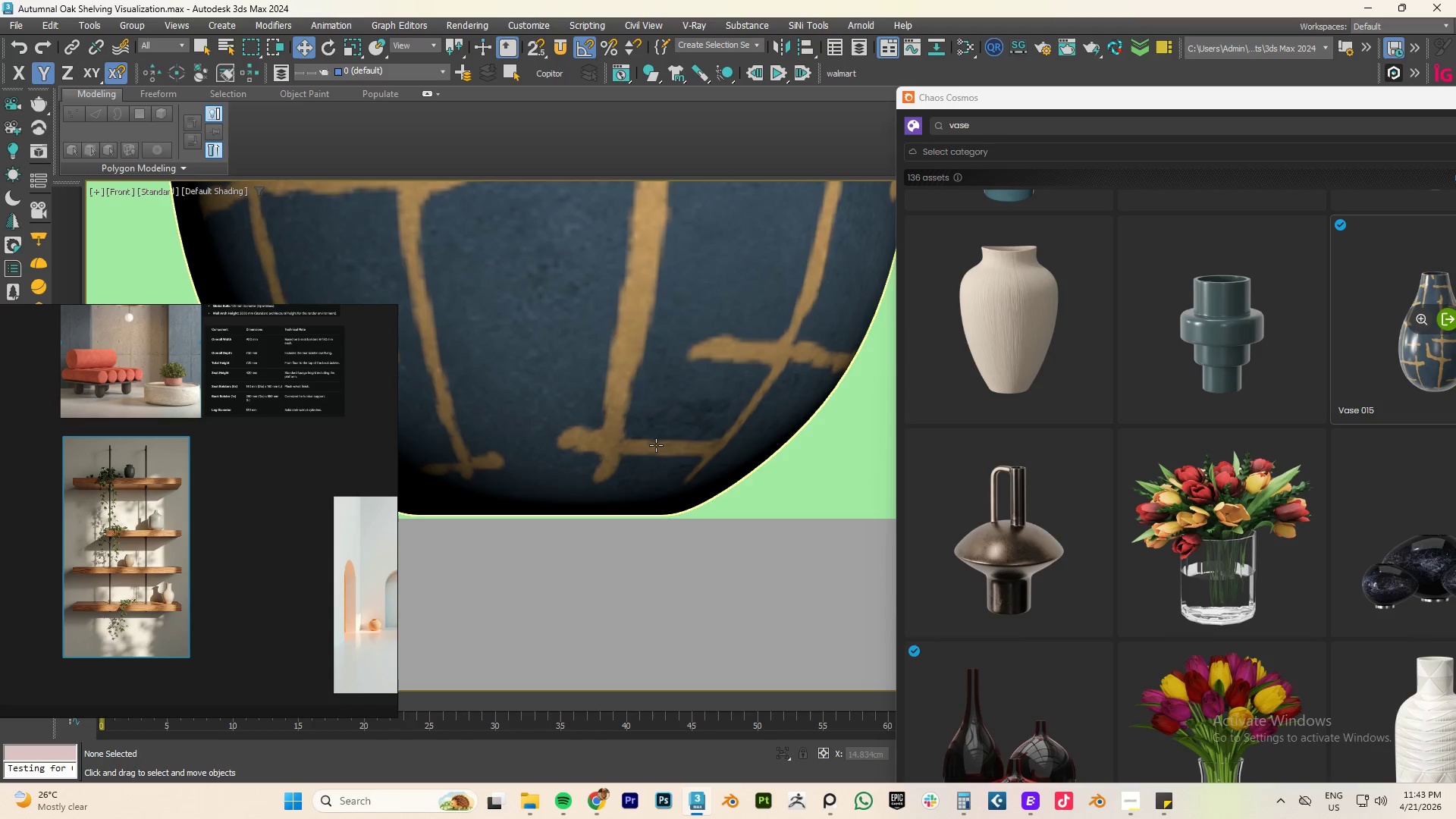 
left_click([656, 445])
 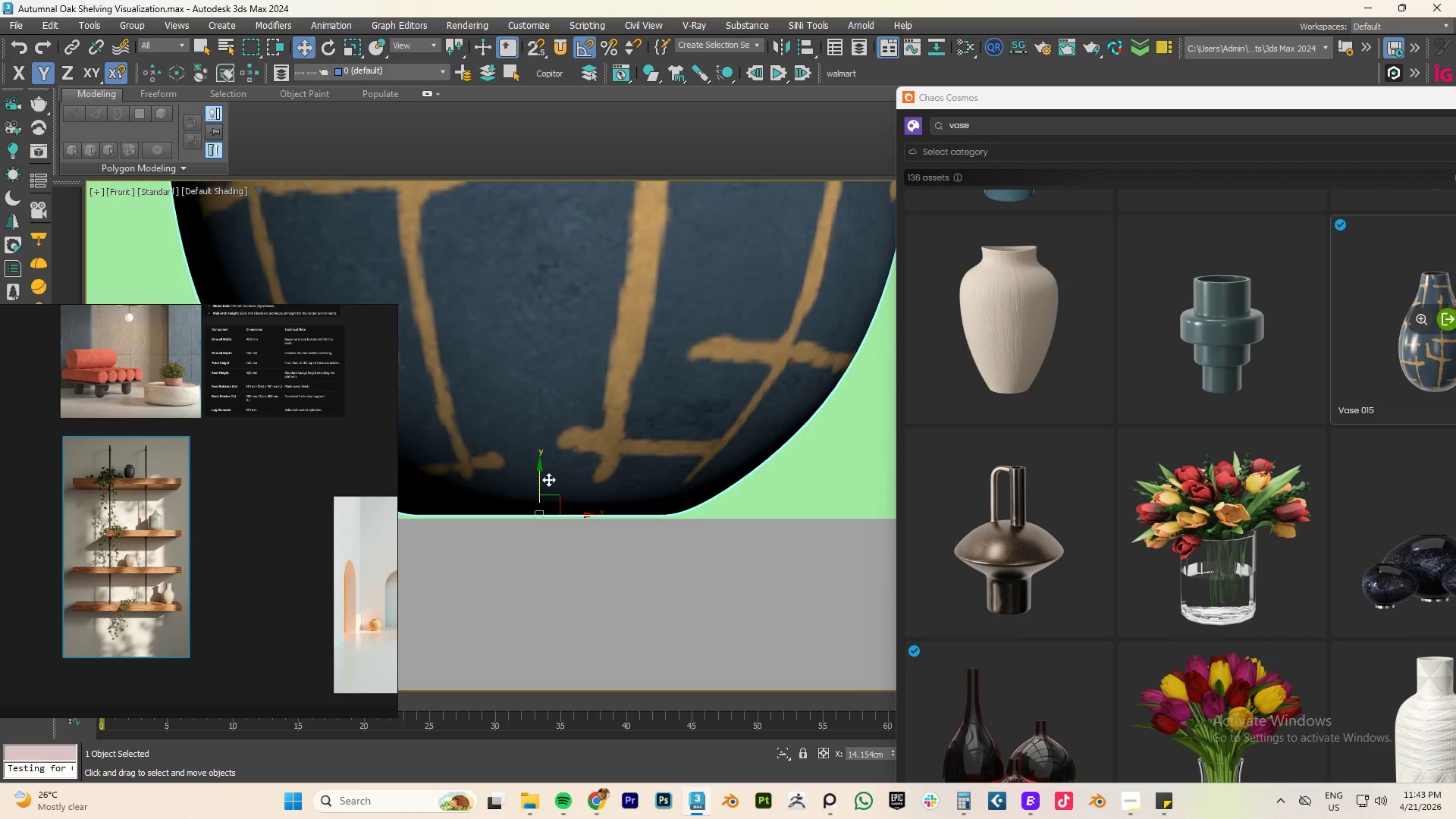 
left_click_drag(start_coordinate=[544, 479], to_coordinate=[547, 484])
 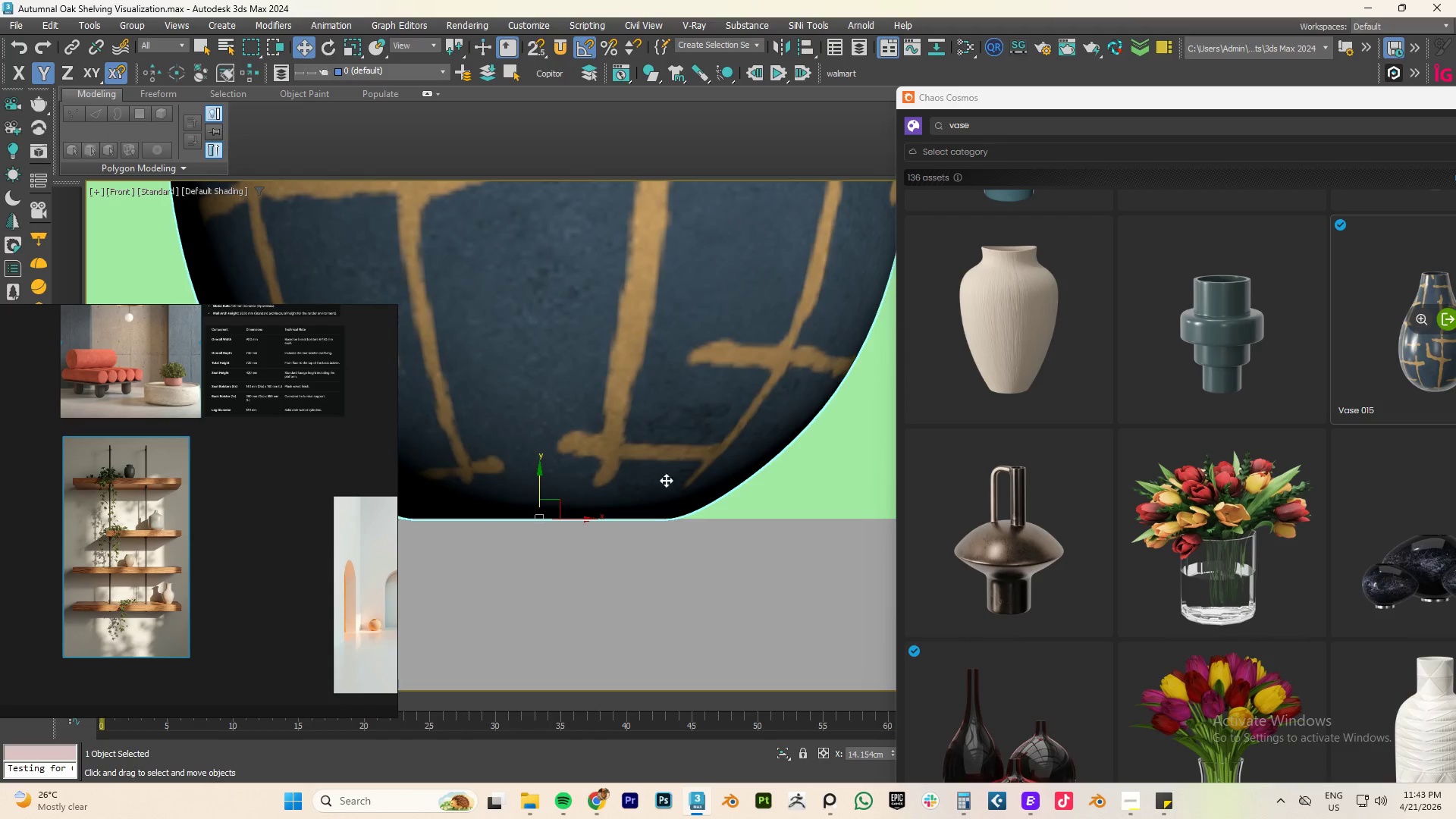 
scroll: coordinate [701, 480], scroll_direction: down, amount: 8.0
 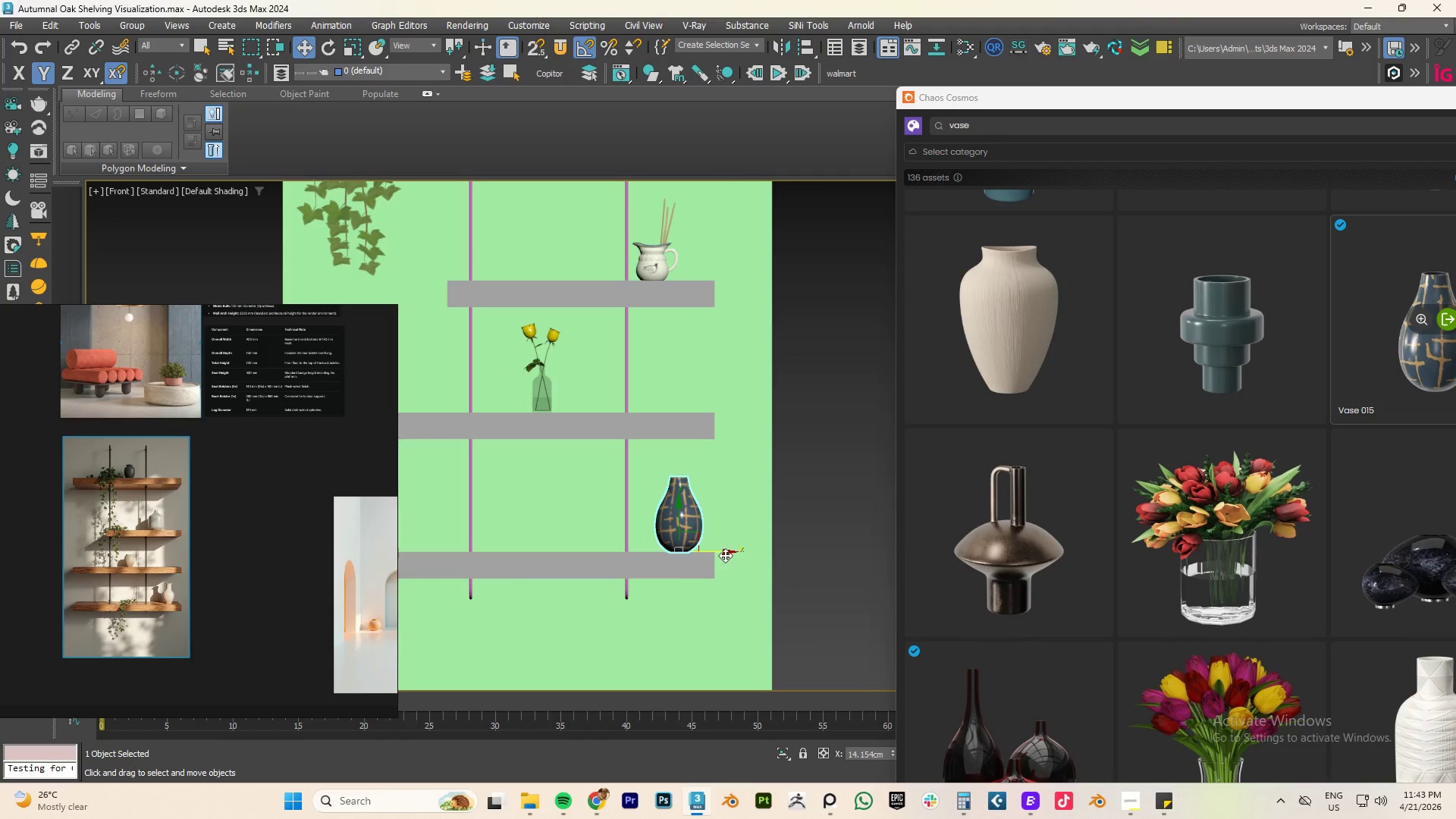 
left_click_drag(start_coordinate=[723, 551], to_coordinate=[726, 551])
 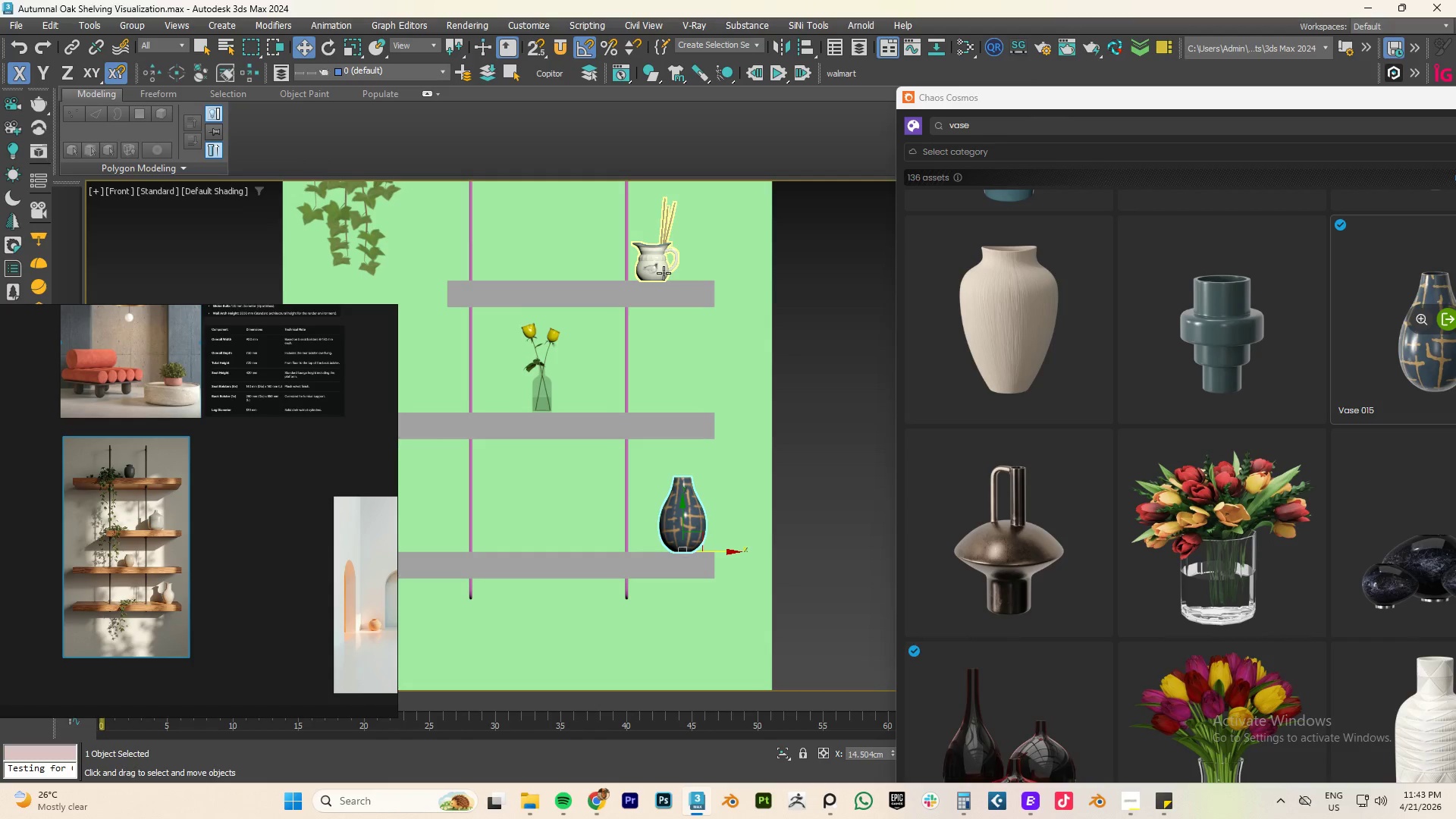 
left_click([664, 273])
 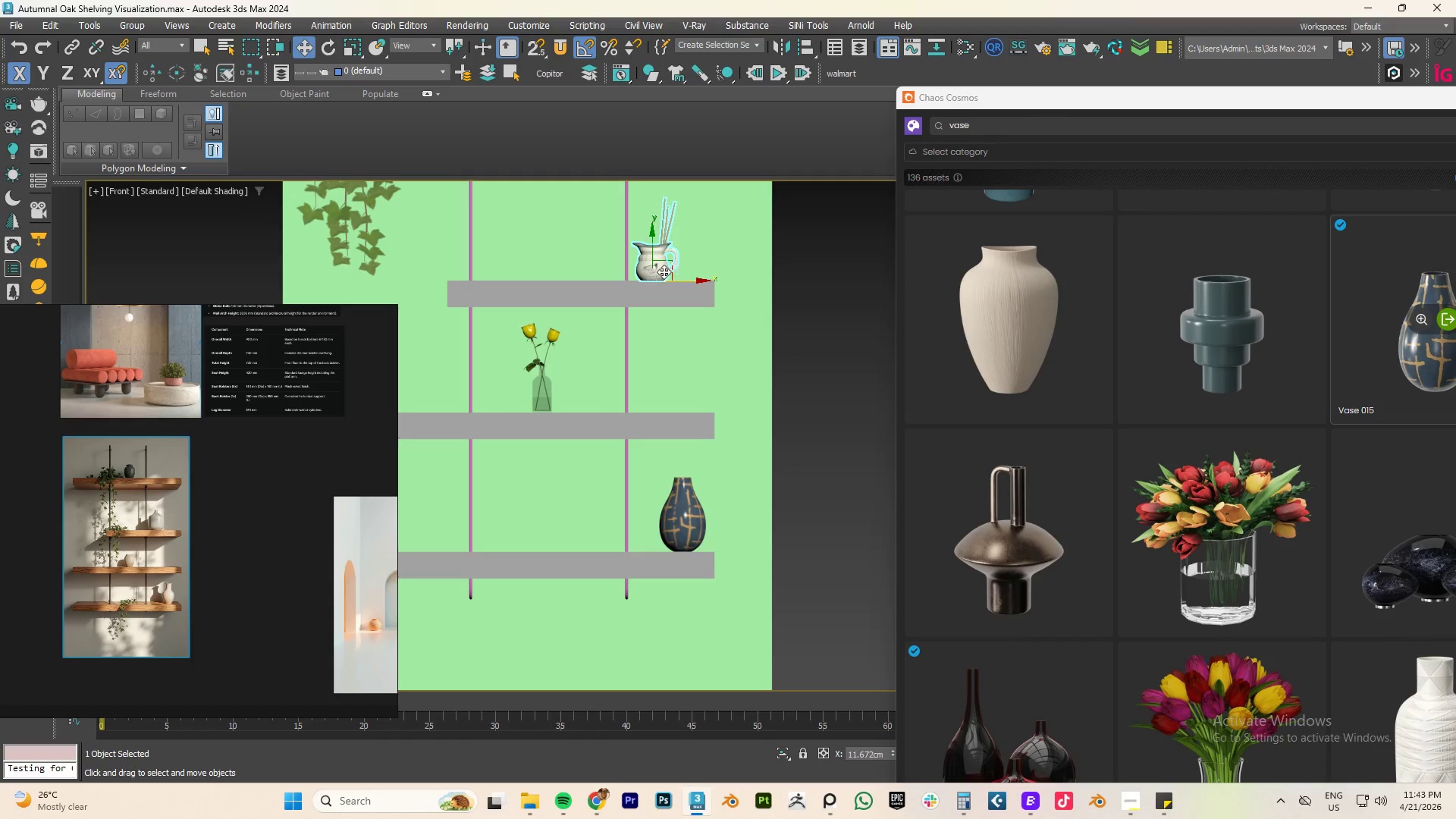 
hold_key(key=AltLeft, duration=1.19)
 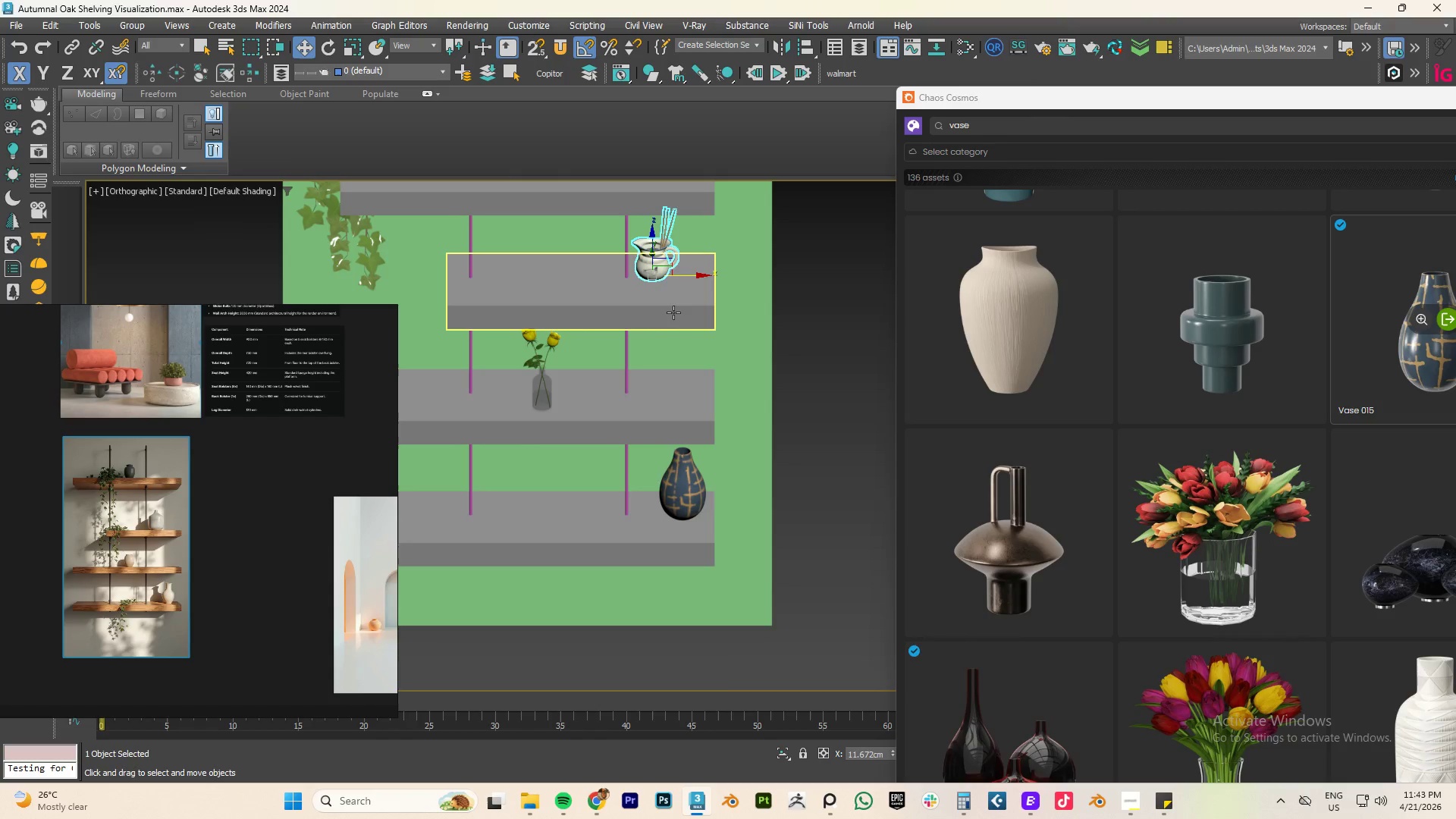 
type(fz)
 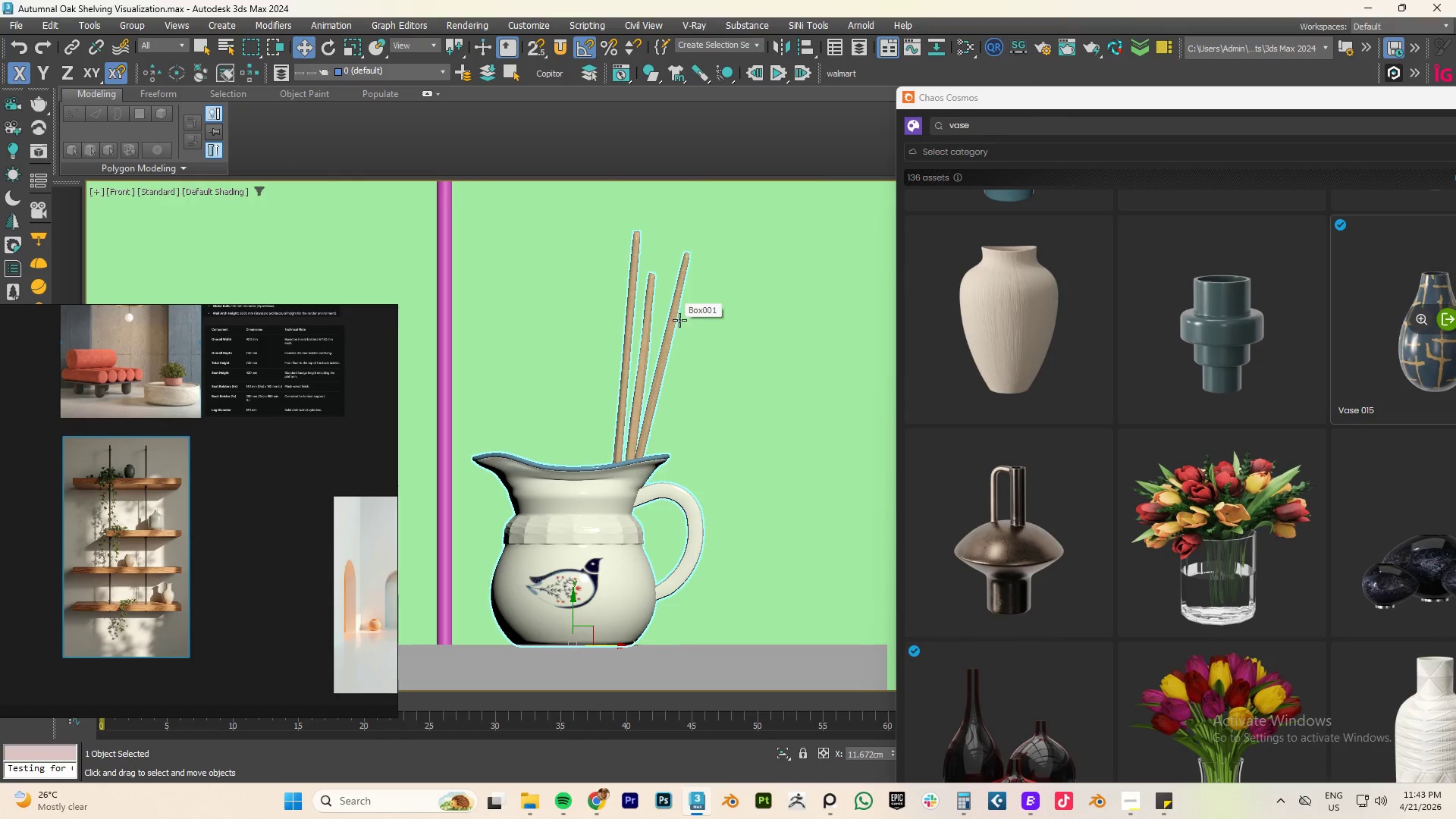 
scroll: coordinate [661, 391], scroll_direction: none, amount: 0.0
 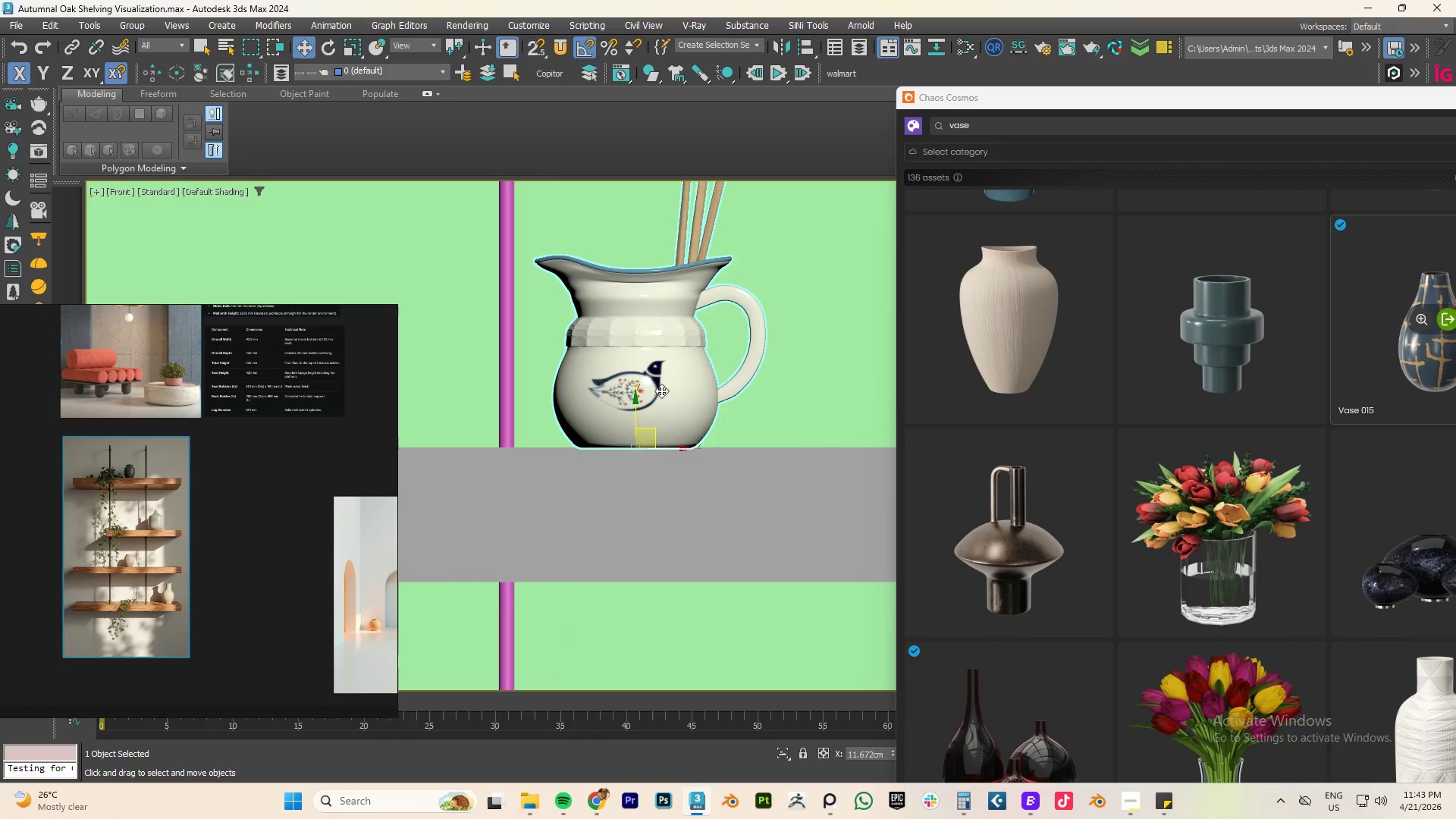 
scroll: coordinate [661, 391], scroll_direction: down, amount: 4.0
 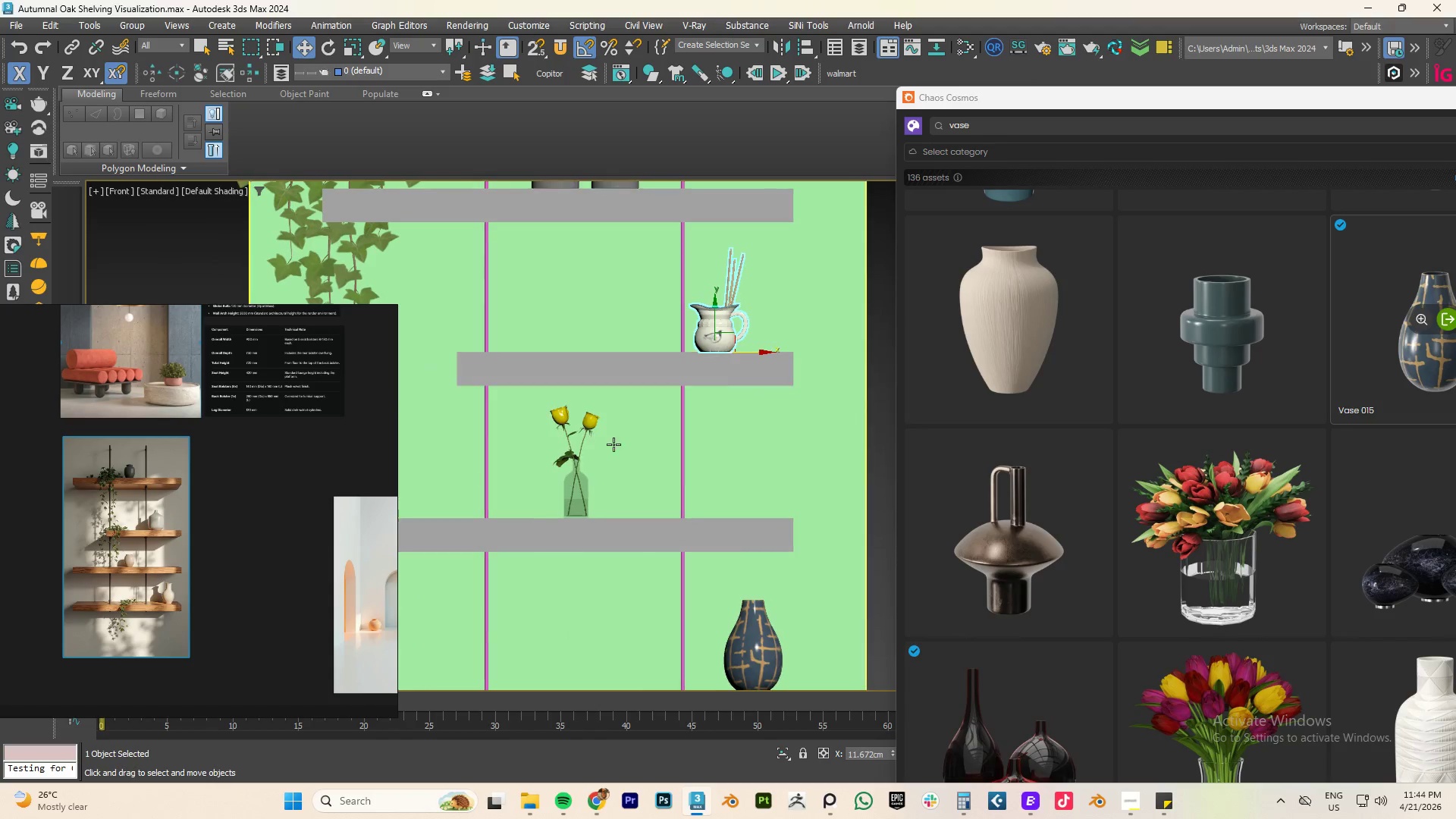 
scroll: coordinate [566, 475], scroll_direction: up, amount: 3.0
 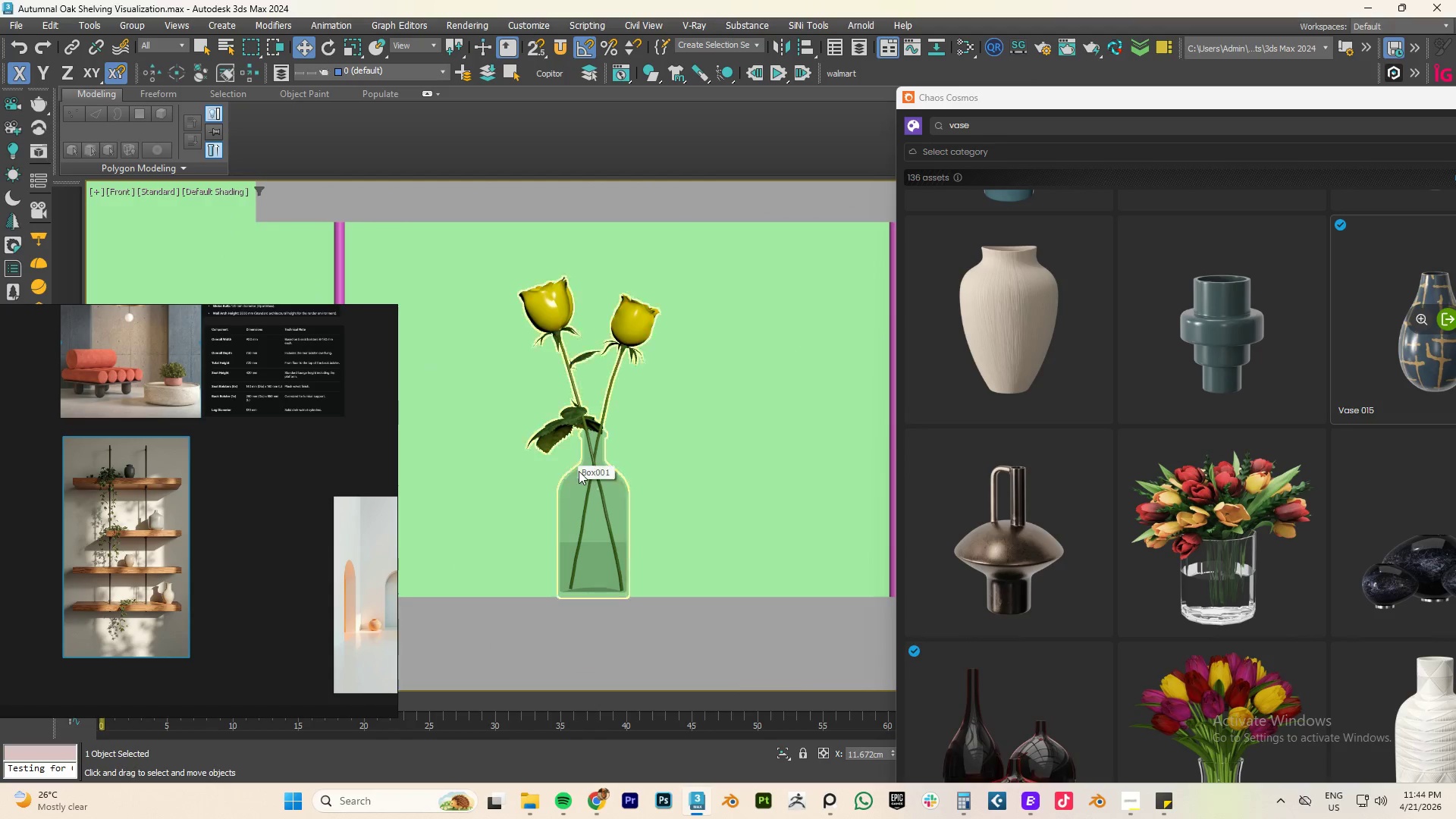 
scroll: coordinate [619, 468], scroll_direction: down, amount: 7.0
 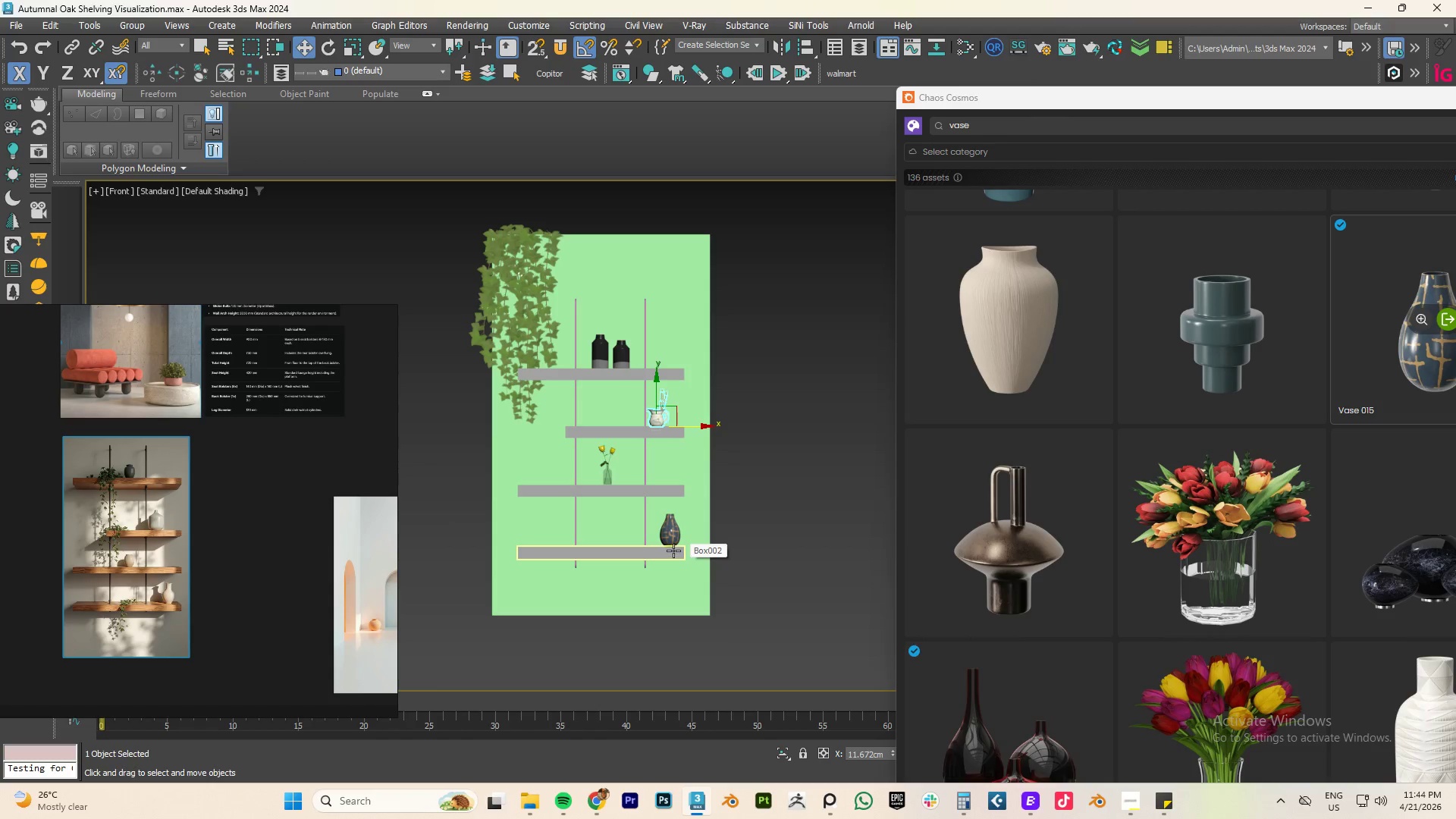 
left_click([673, 558])
 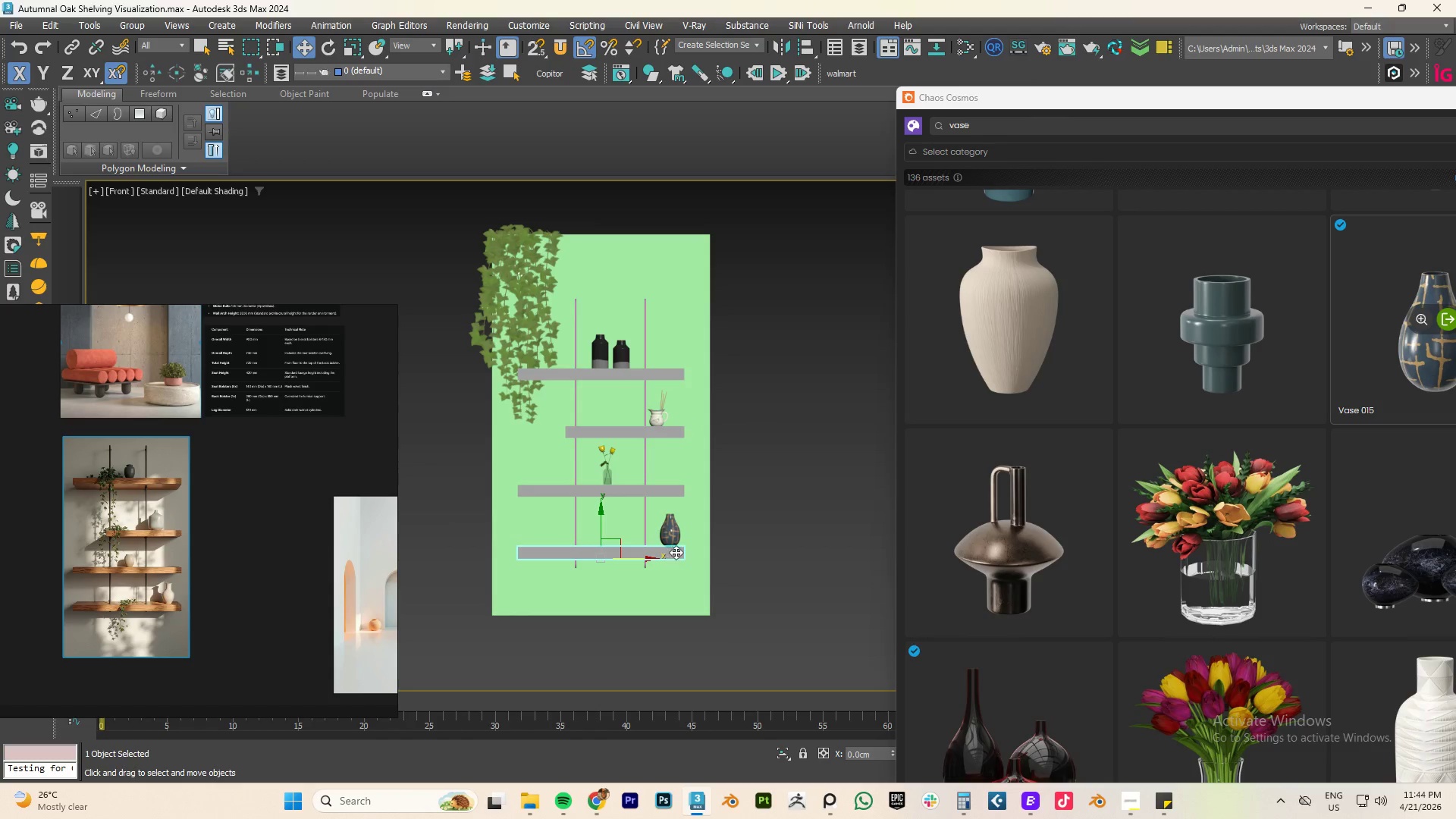 
hold_key(key=ControlLeft, duration=0.69)
double_click([672, 527])
 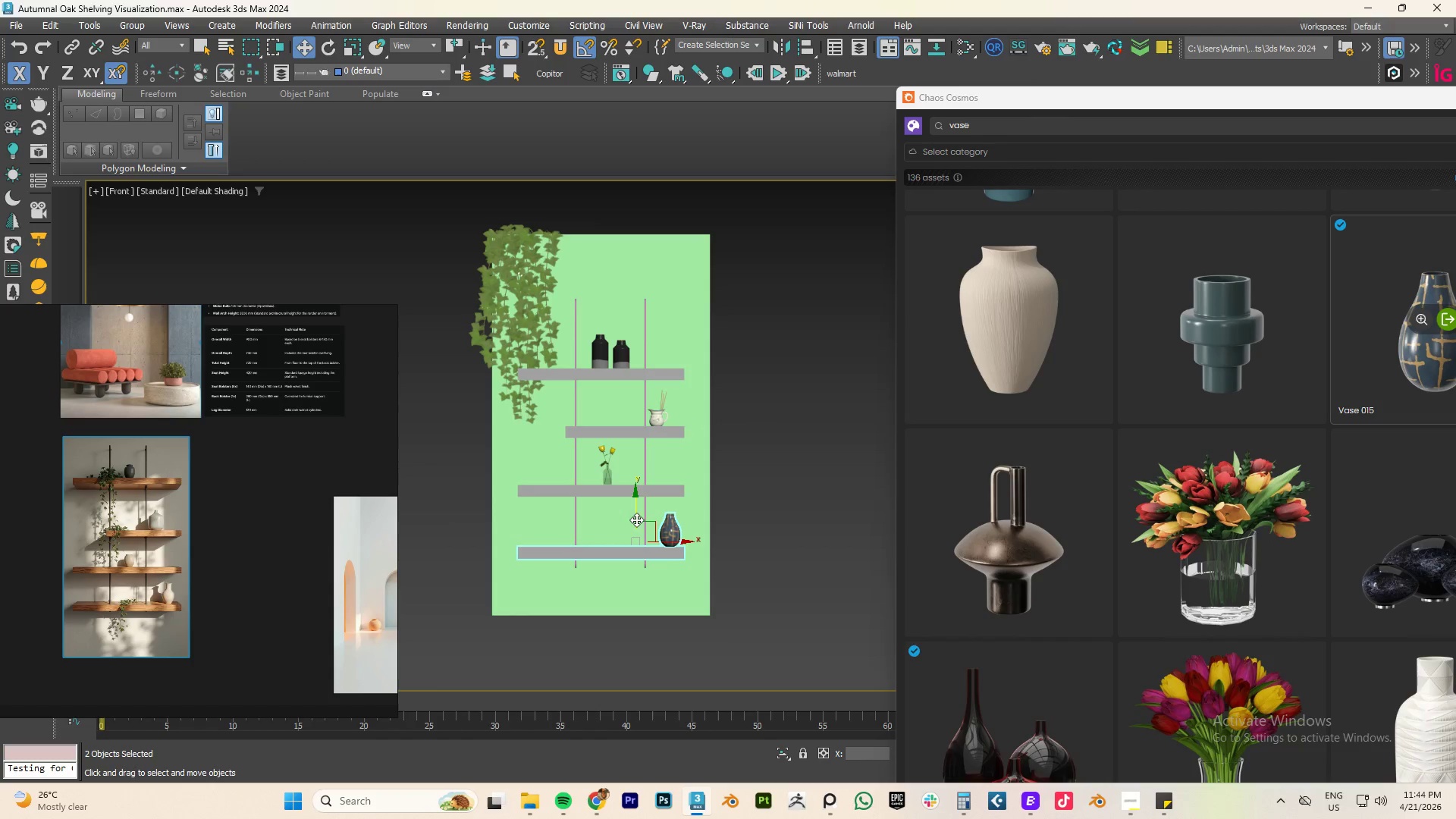 
left_click_drag(start_coordinate=[635, 513], to_coordinate=[636, 519])
 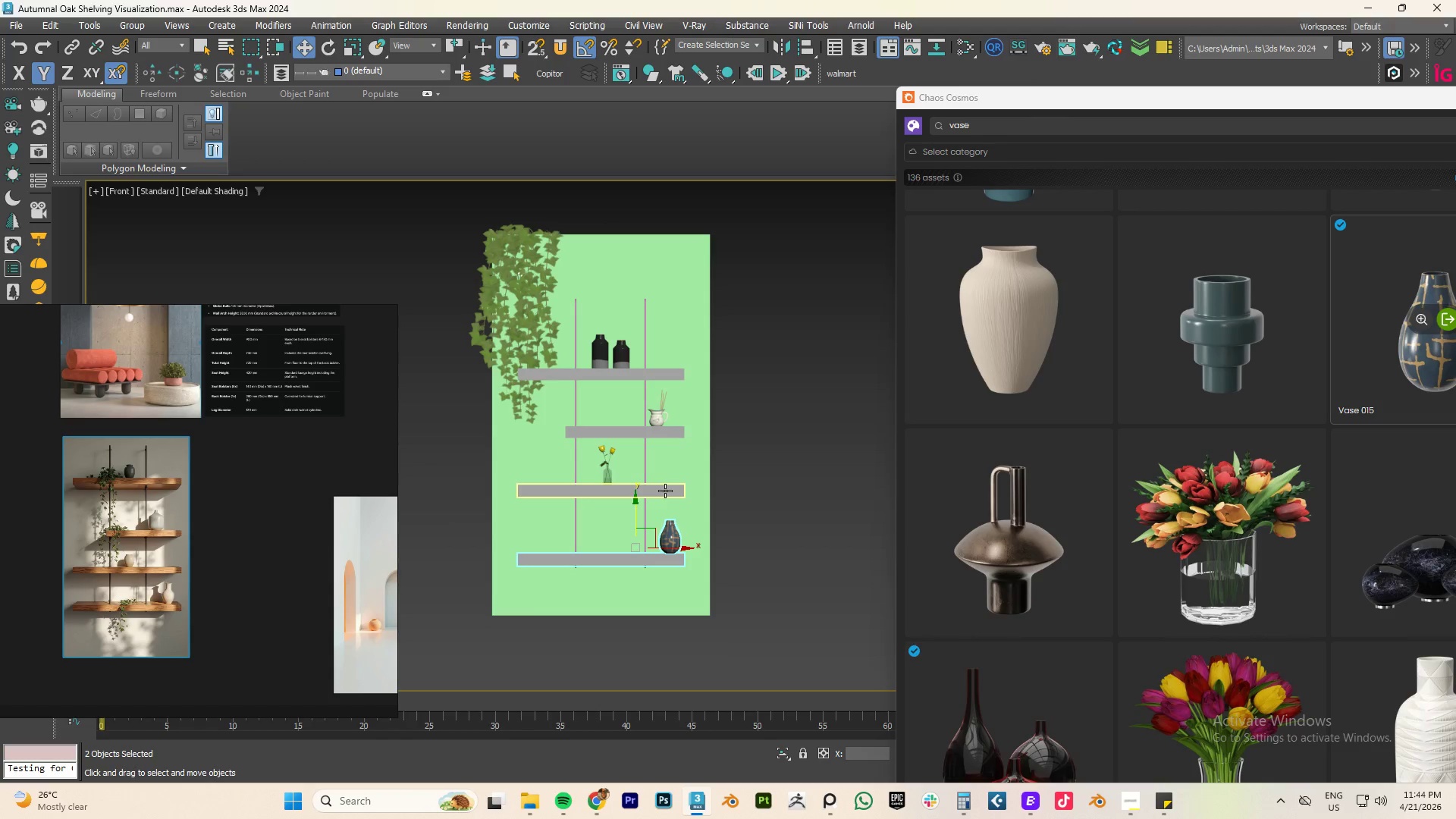 
left_click([664, 491])
 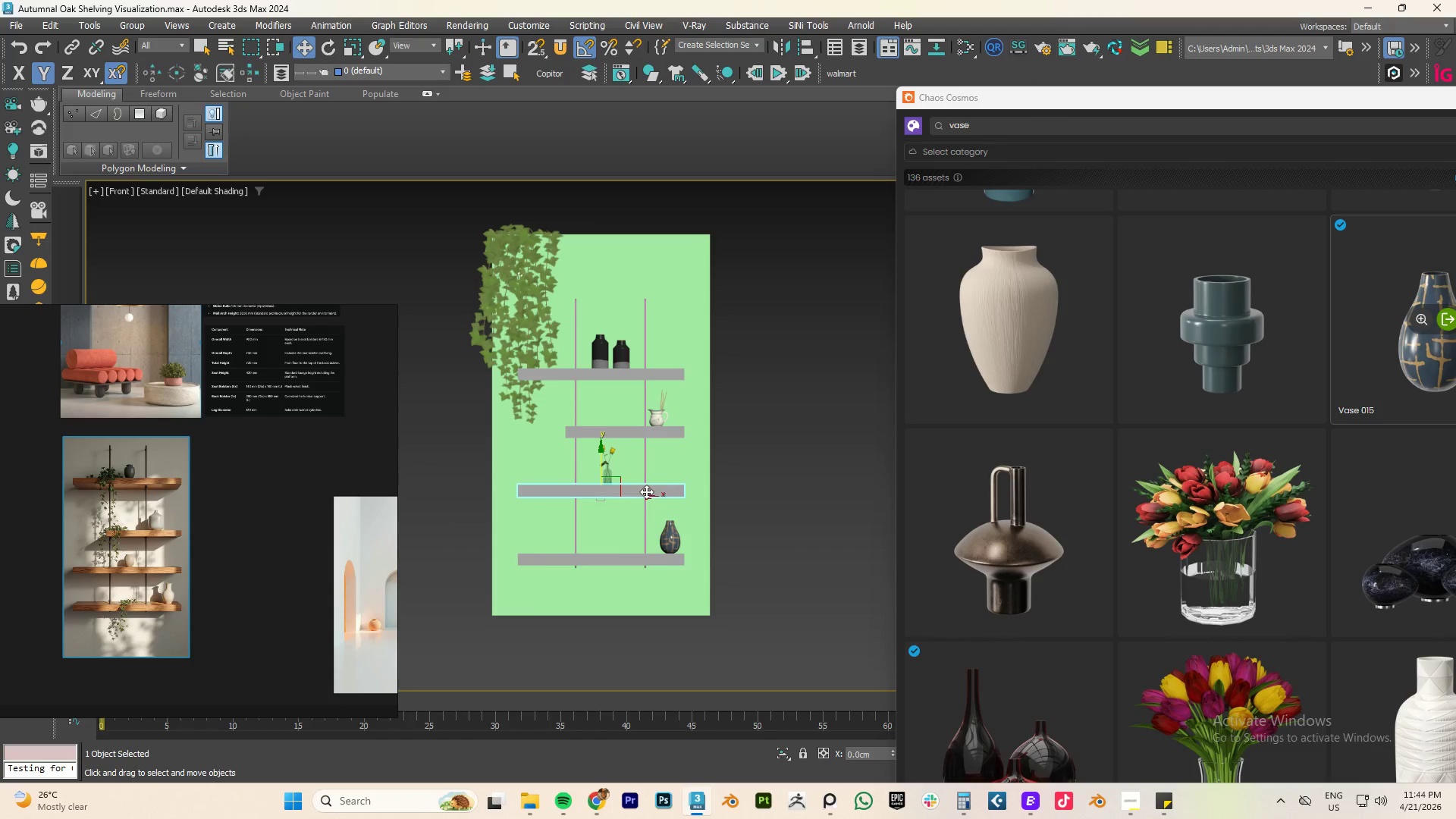 
hold_key(key=ControlLeft, duration=0.8)
 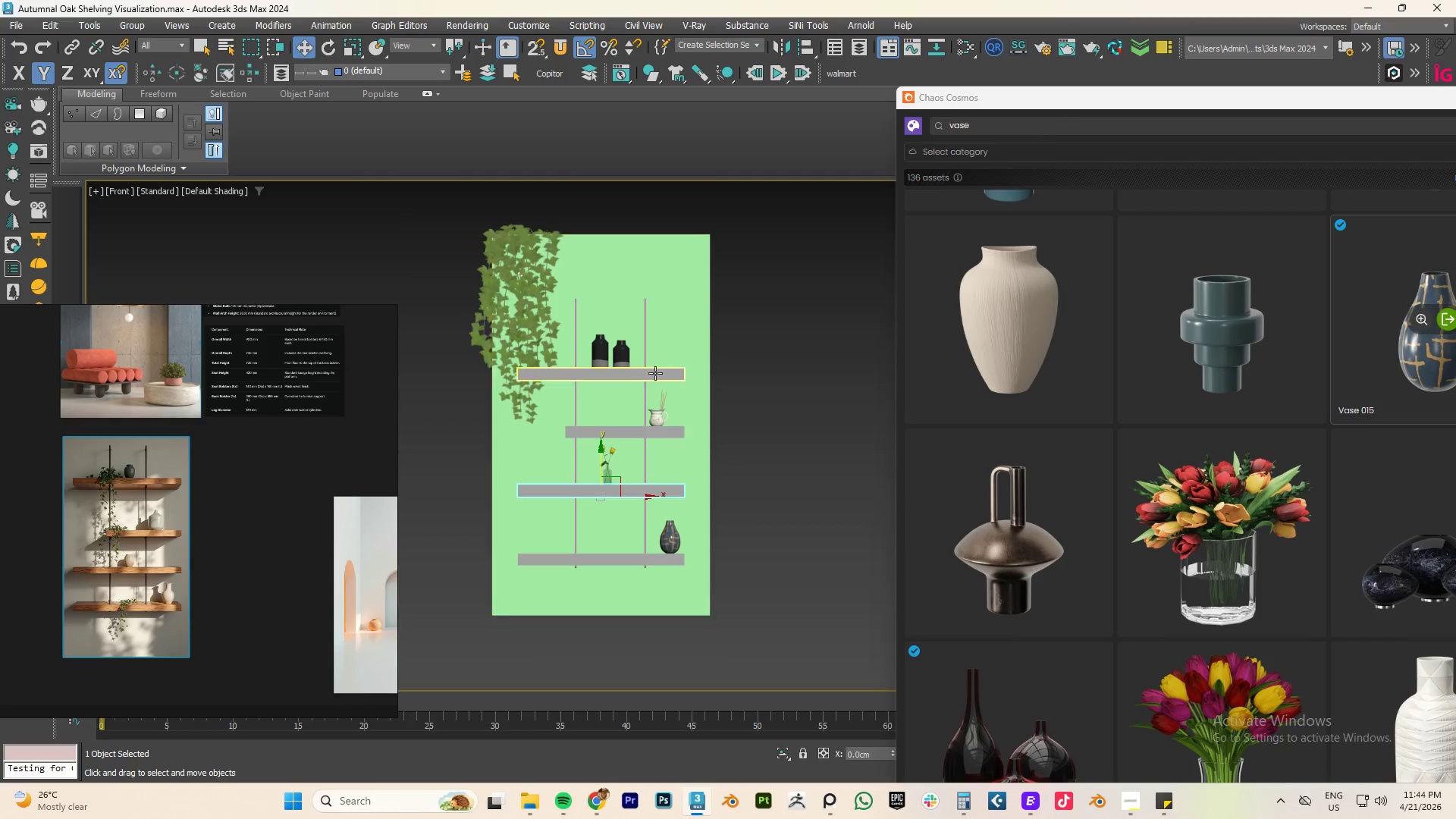 
left_click([665, 372])
 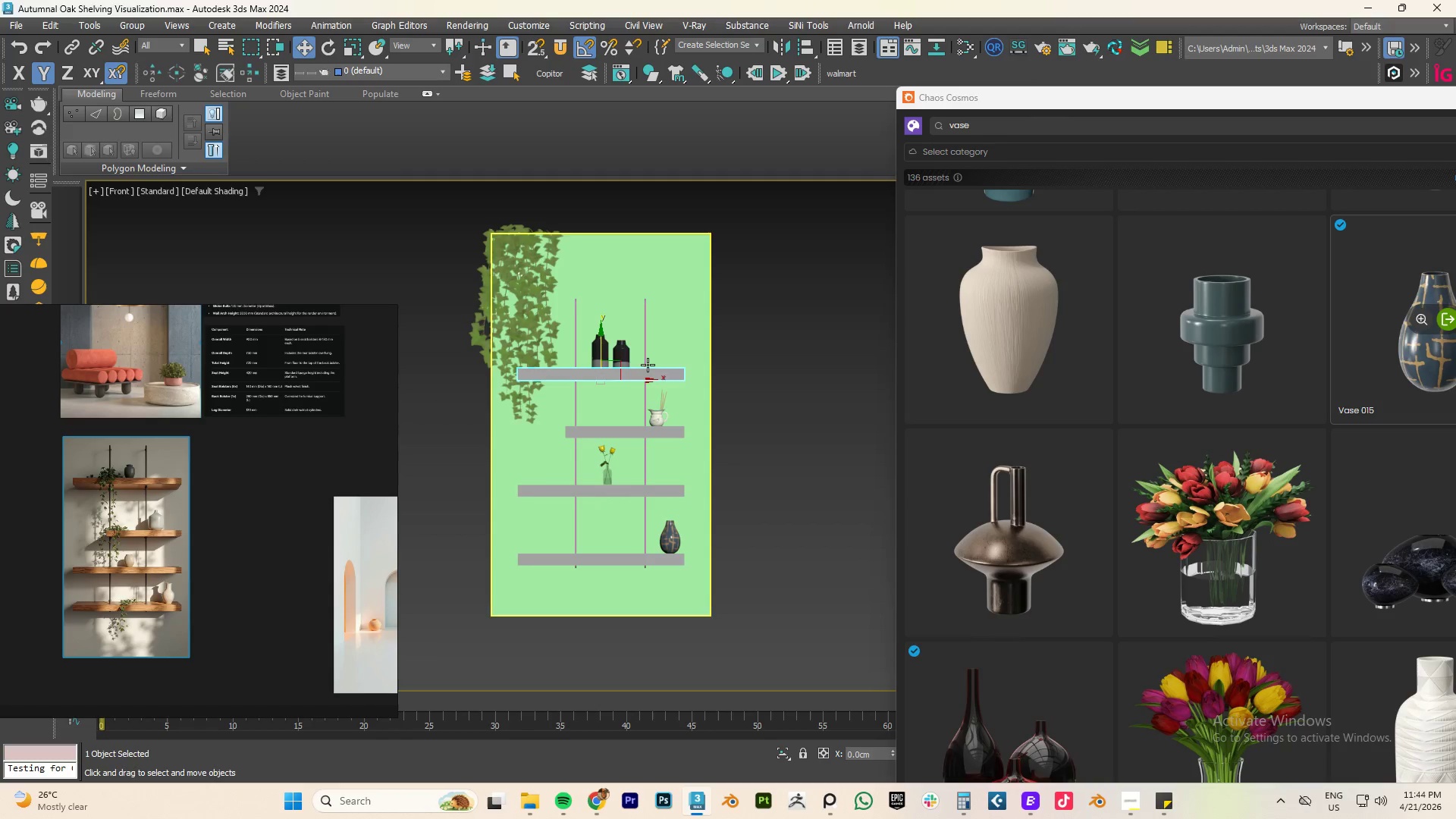 
hold_key(key=ControlLeft, duration=0.72)
left_click([623, 357])
 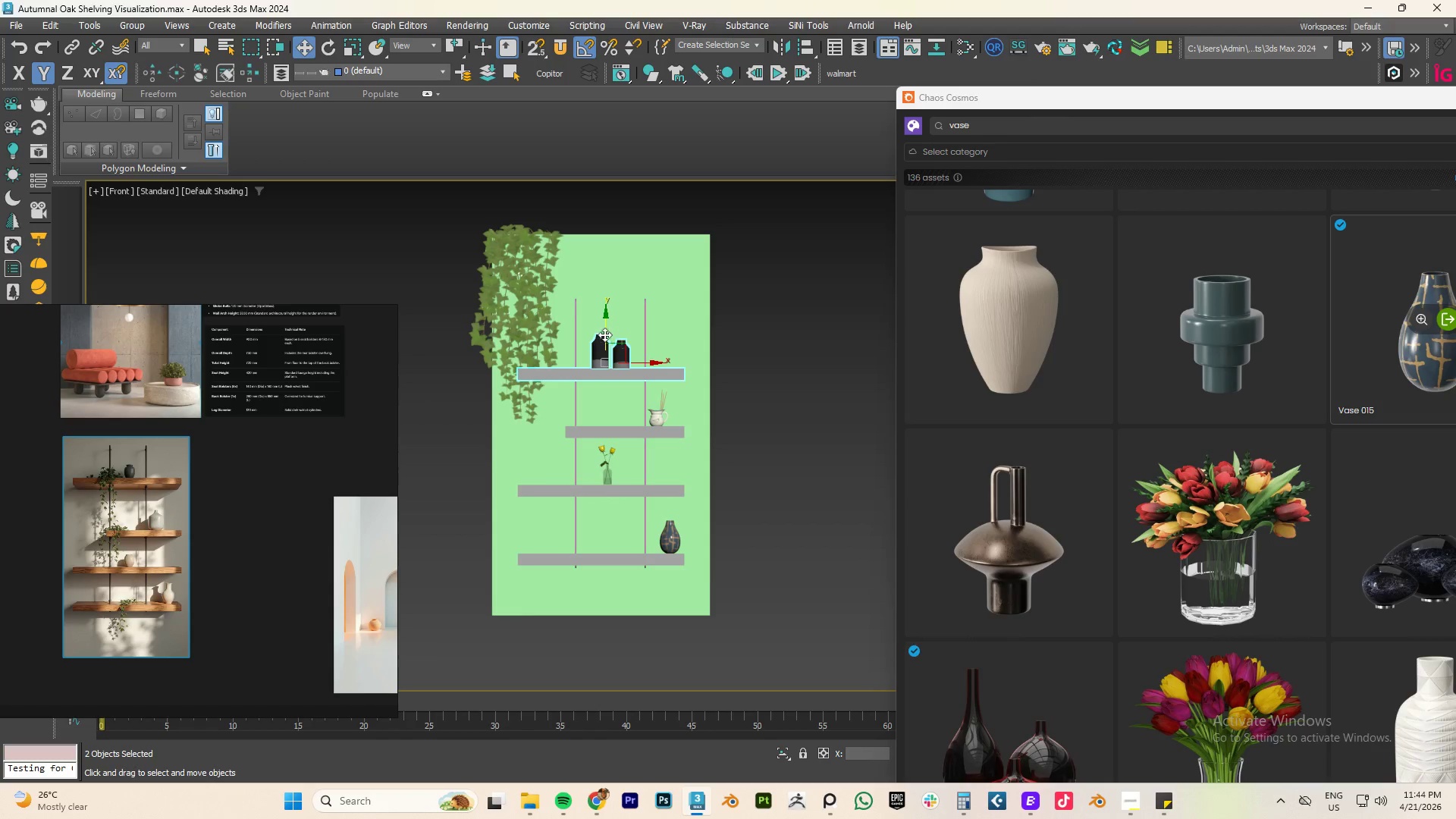 
left_click_drag(start_coordinate=[604, 332], to_coordinate=[604, 314])
 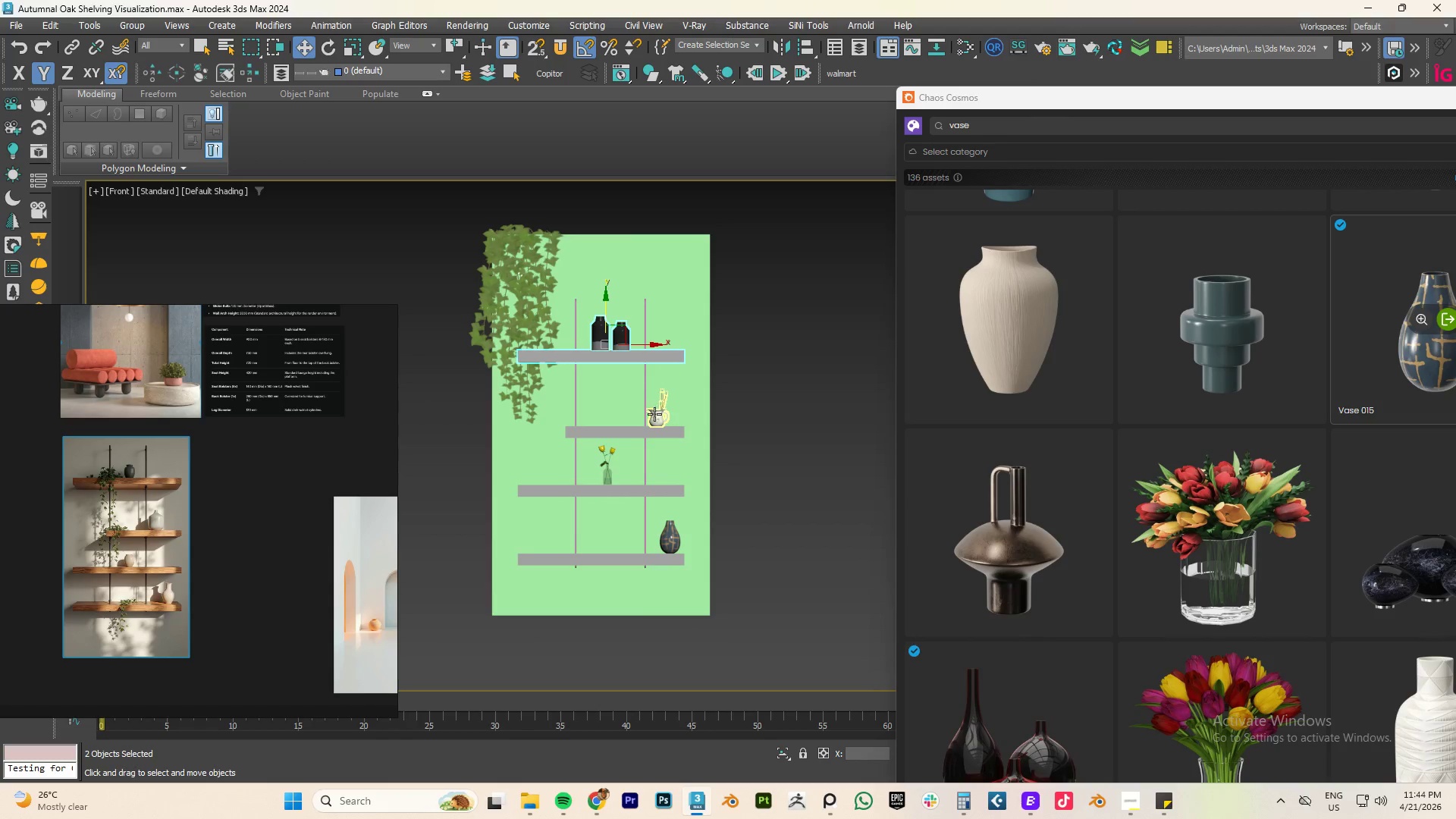 
left_click([632, 429])
 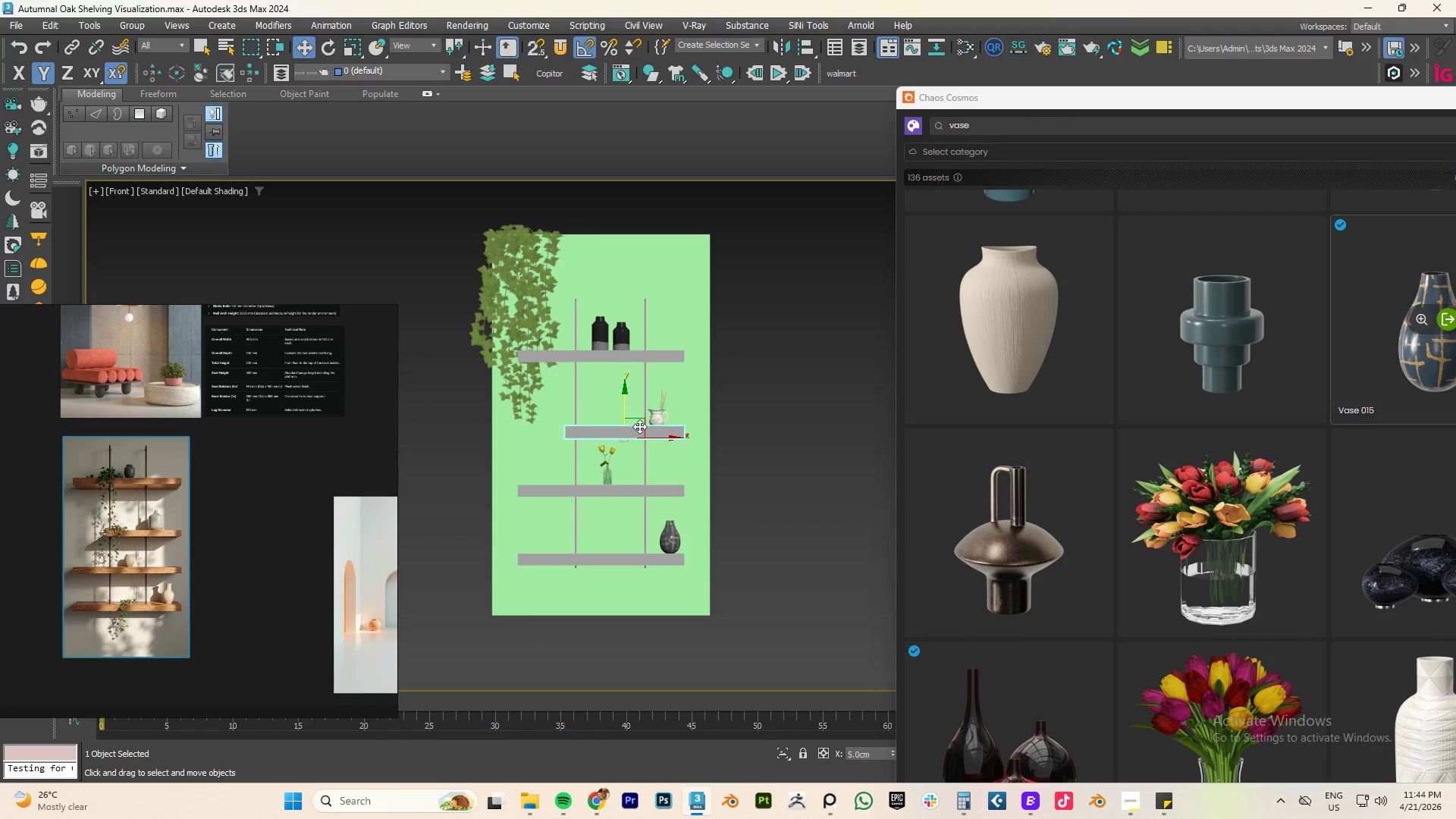 
hold_key(key=ControlLeft, duration=0.61)
left_click([661, 416])
 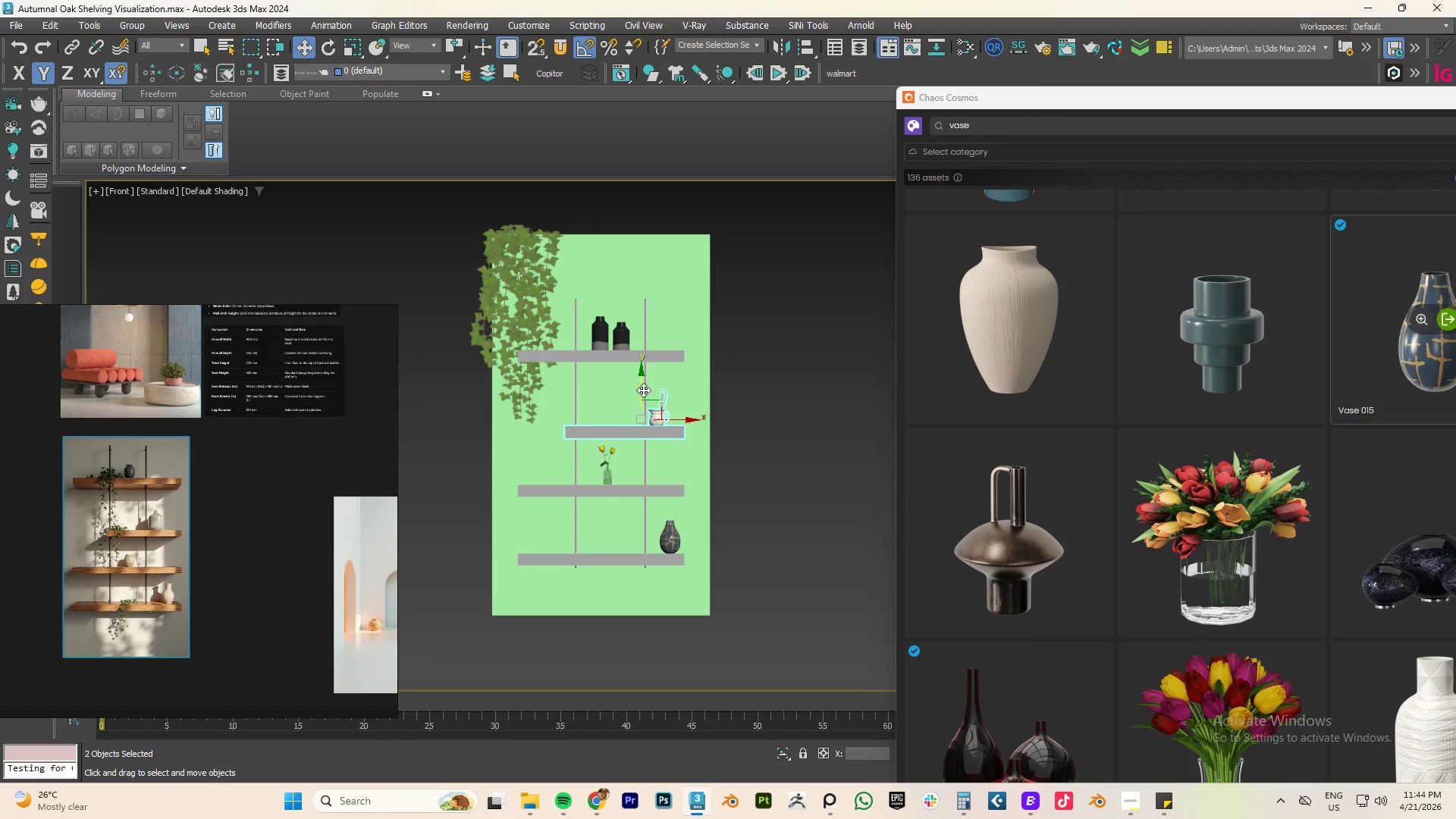 
left_click_drag(start_coordinate=[643, 389], to_coordinate=[644, 376])
 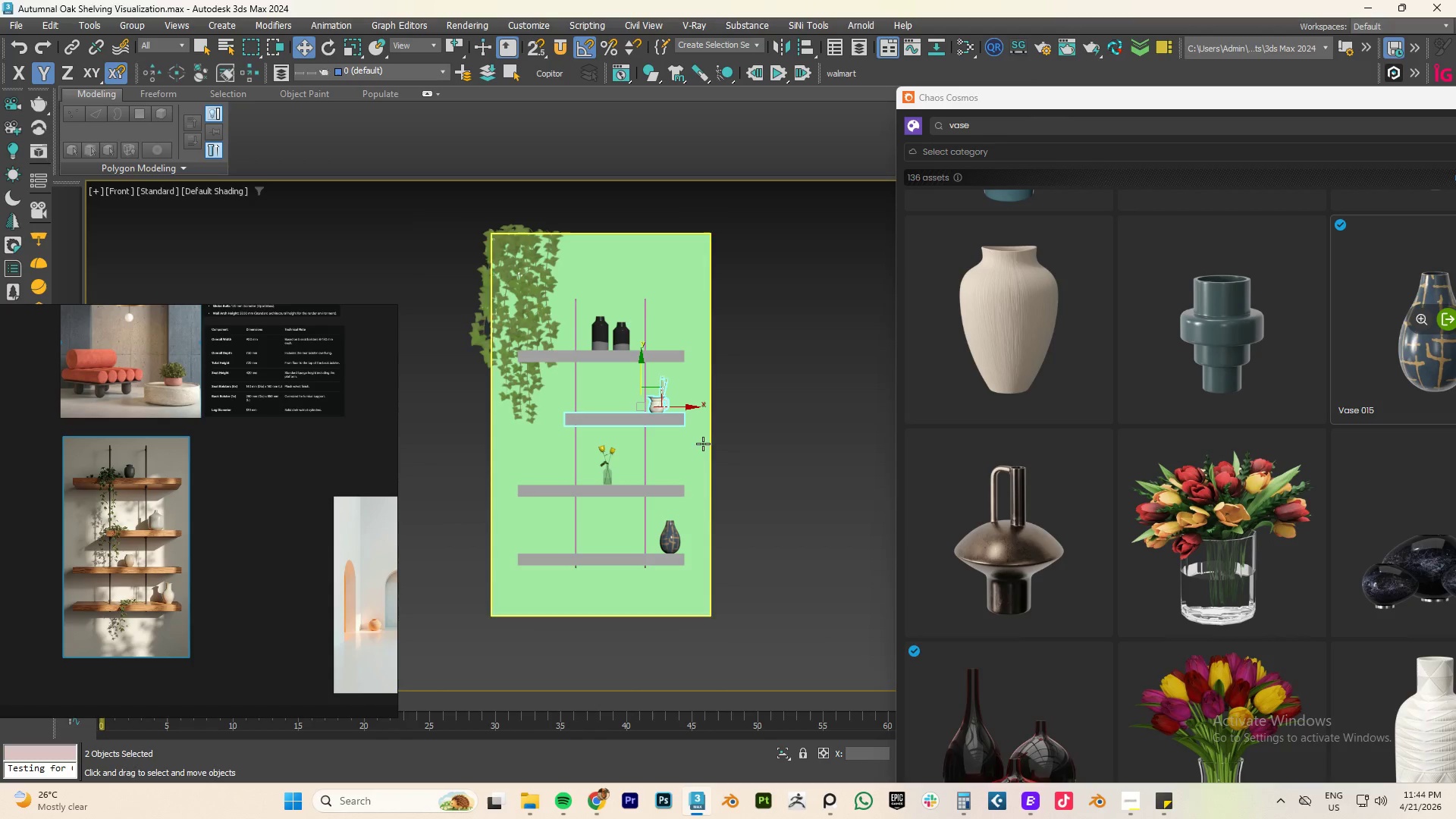 
left_click([758, 437])
 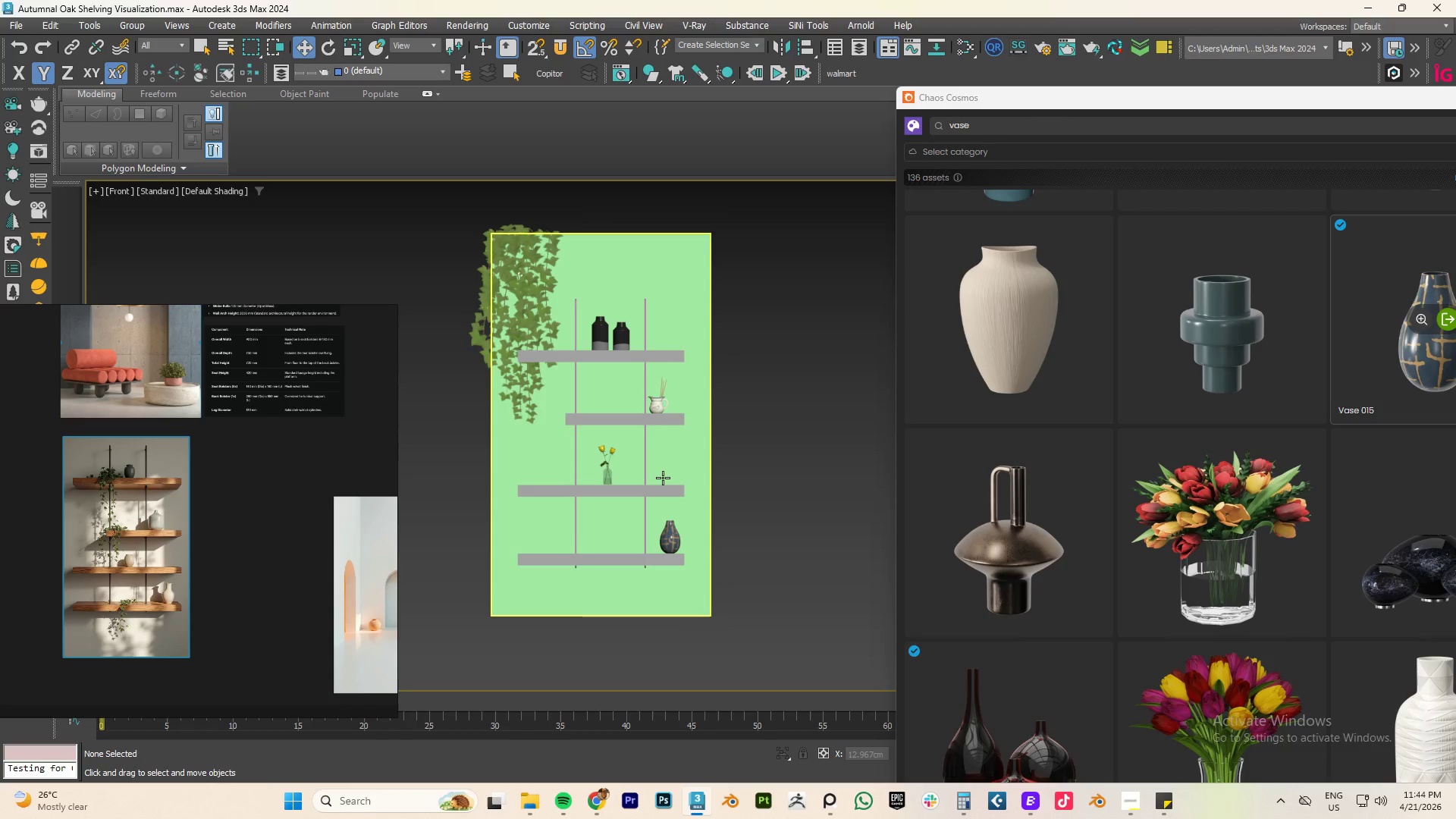 
key(Control+S)
 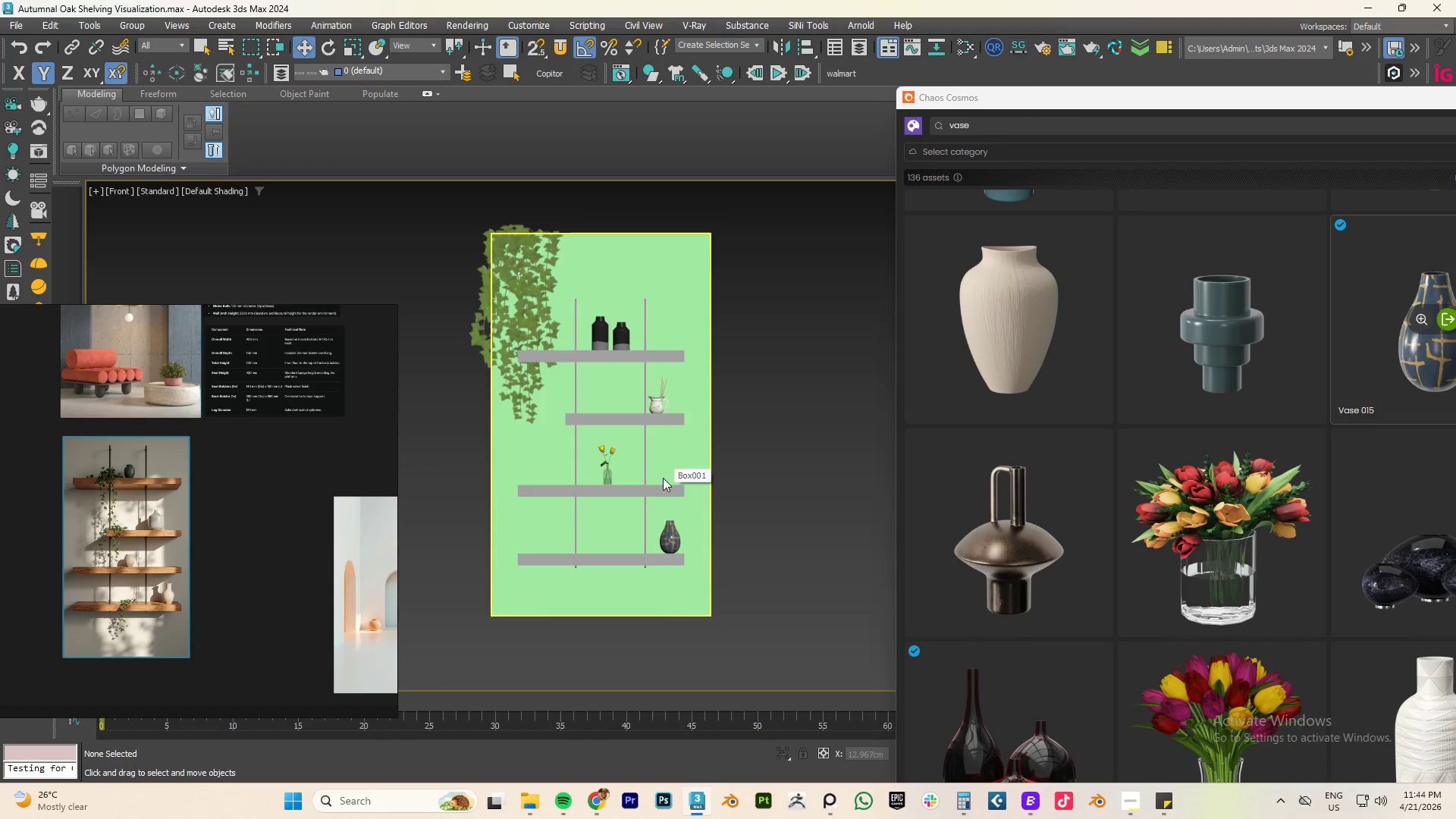 
left_click([1131, 810])
 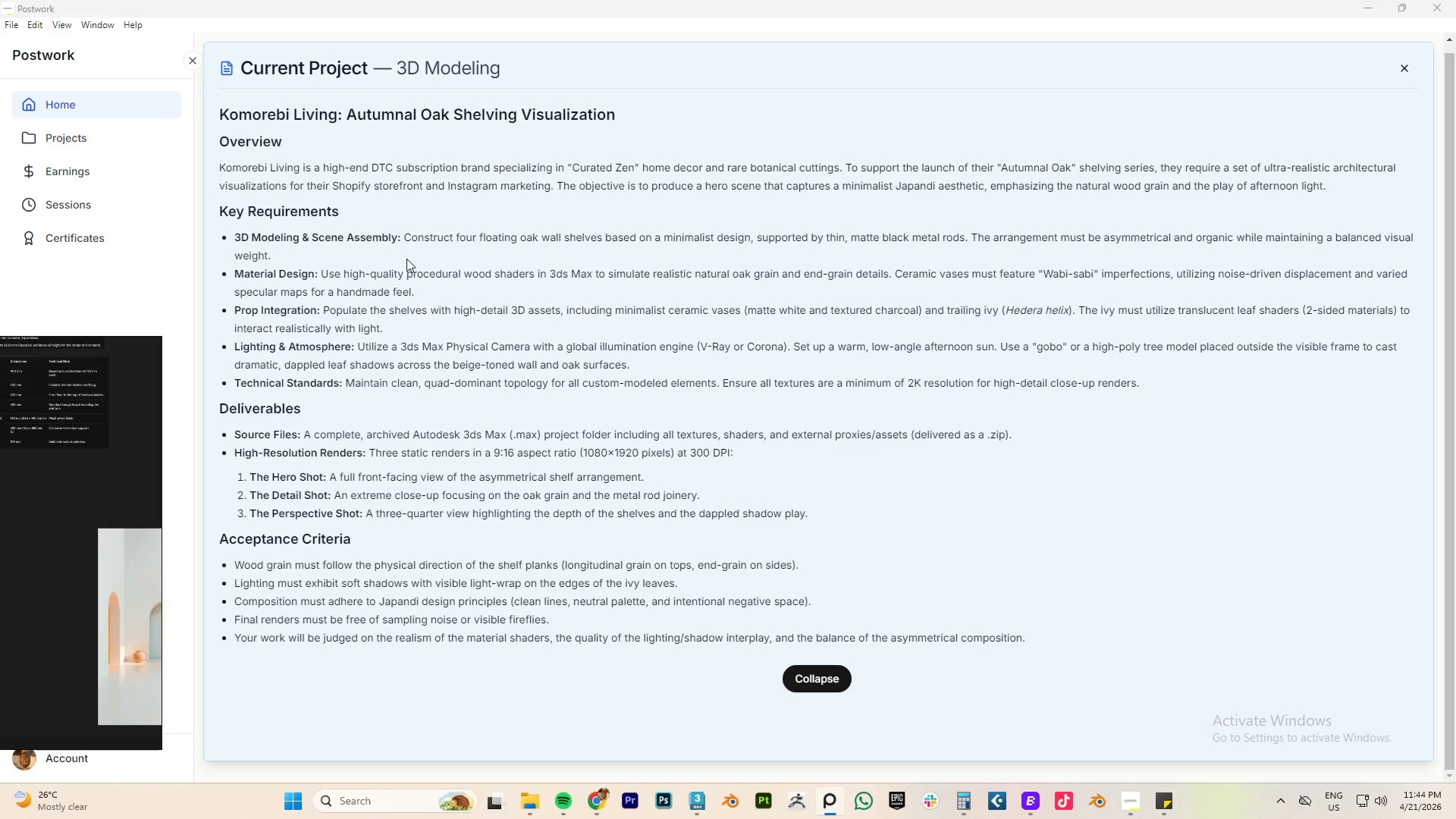 
wait(31.23)
 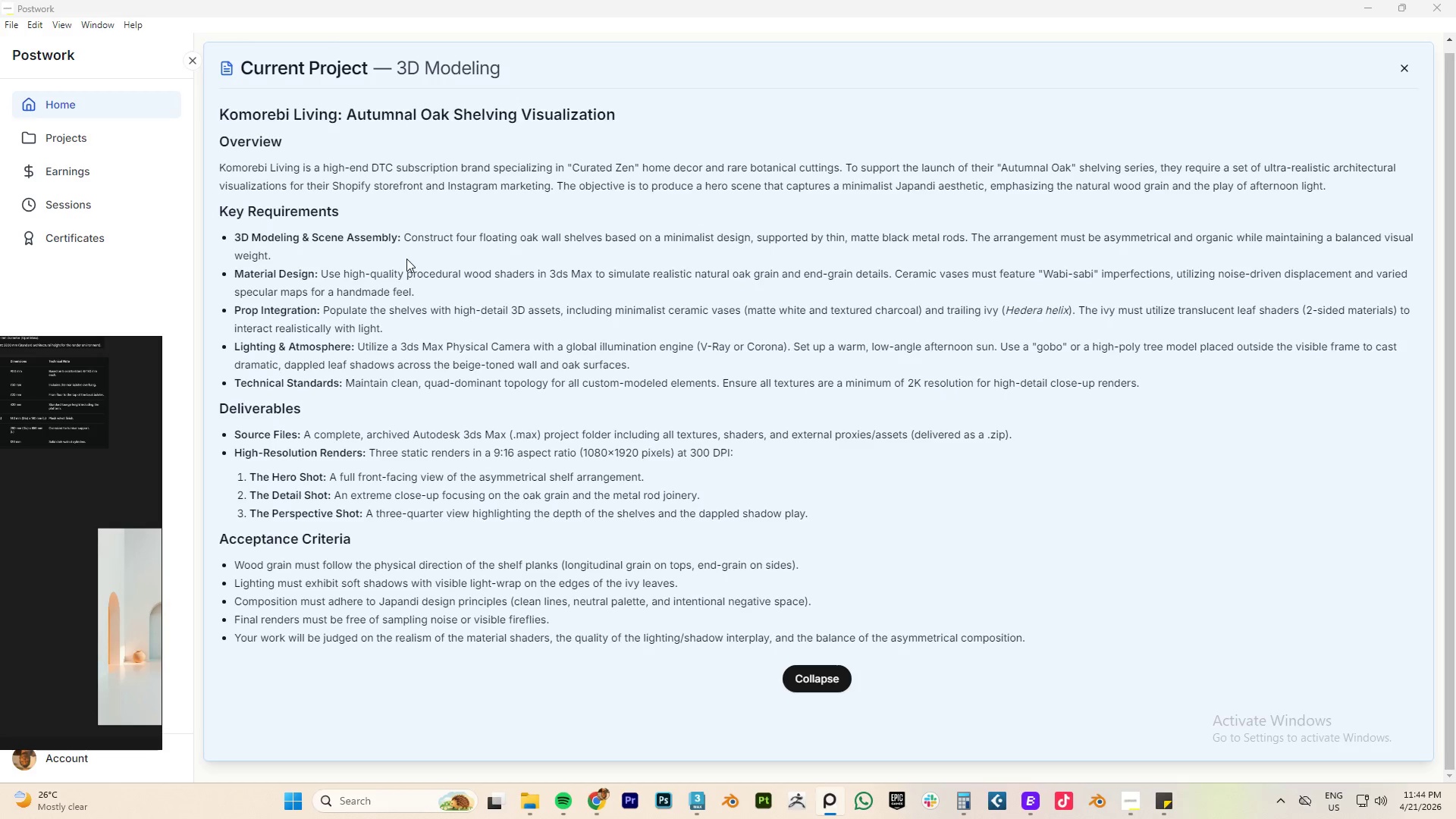 
key(Alt+AltLeft)
 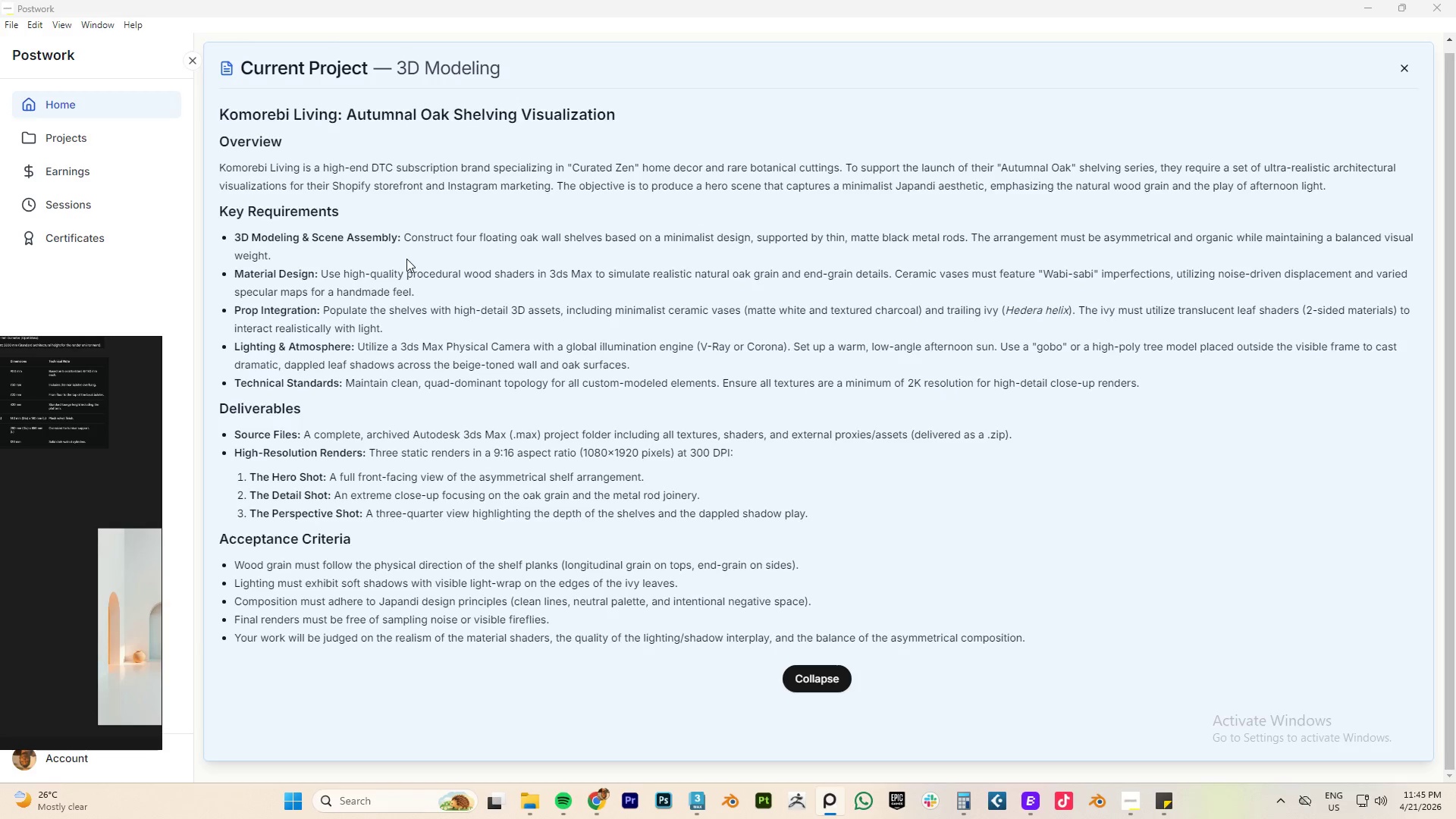 
key(Alt+Tab)